 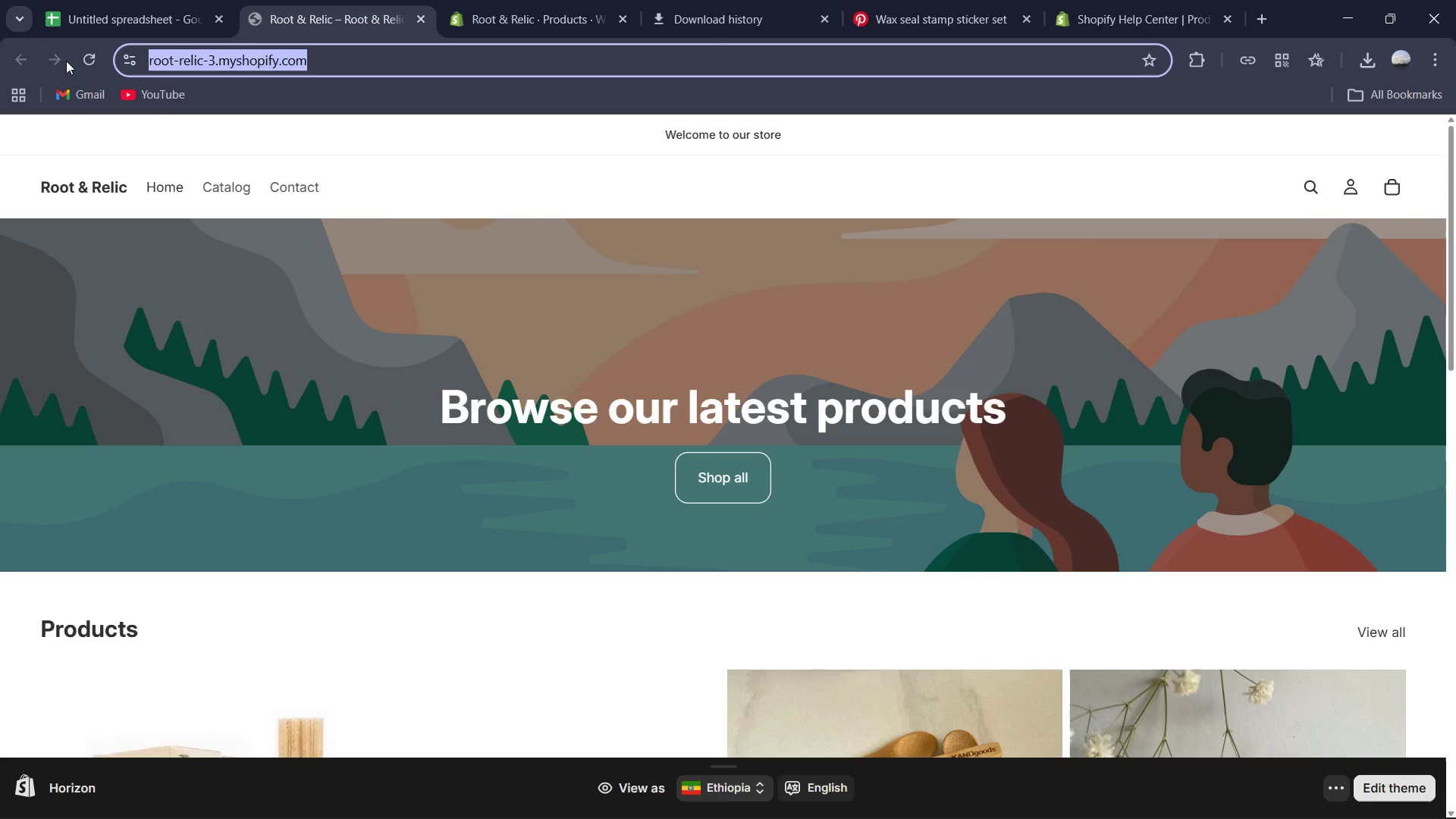 
left_click([500, 0])
 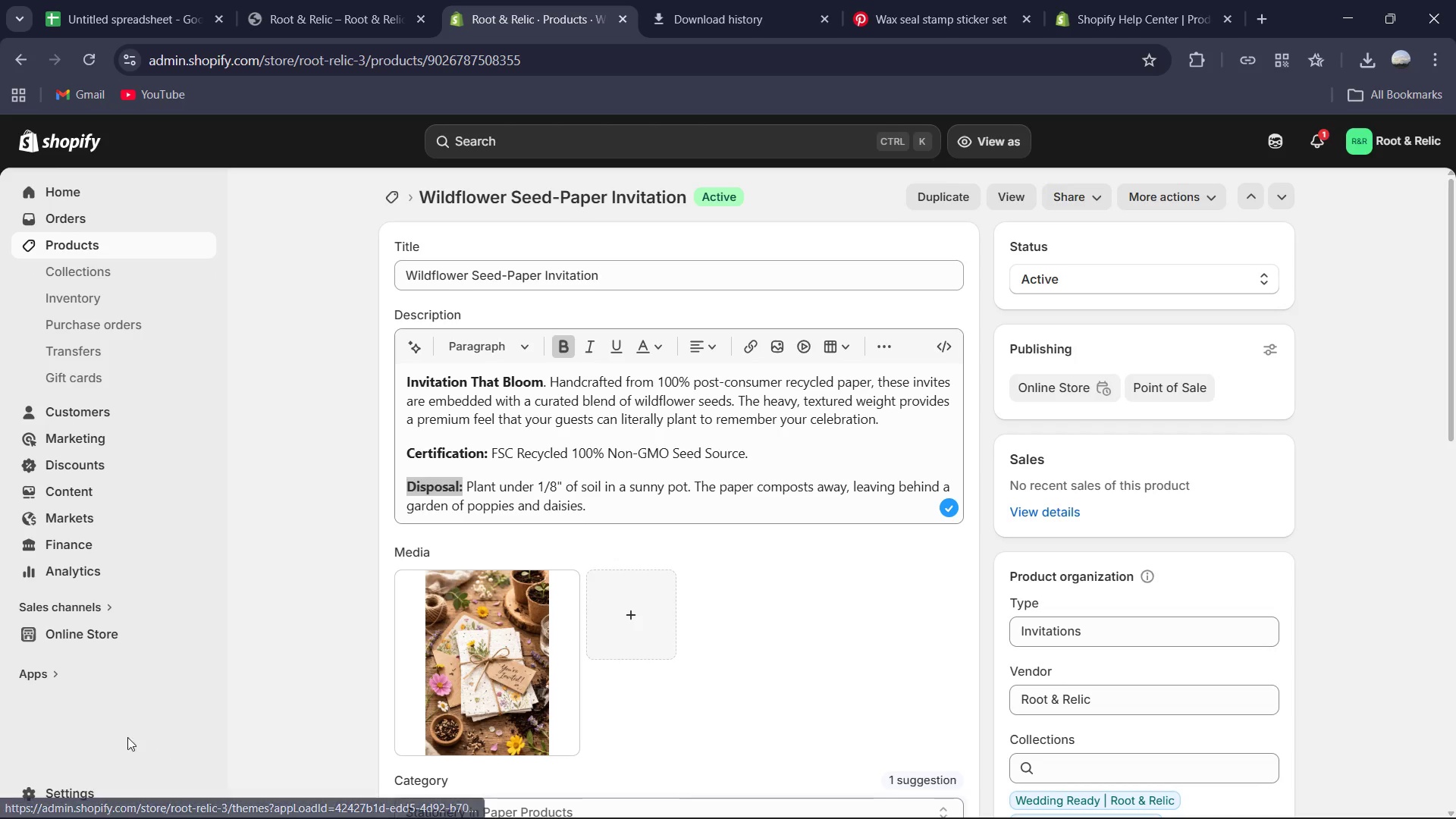 
left_click([158, 636])
 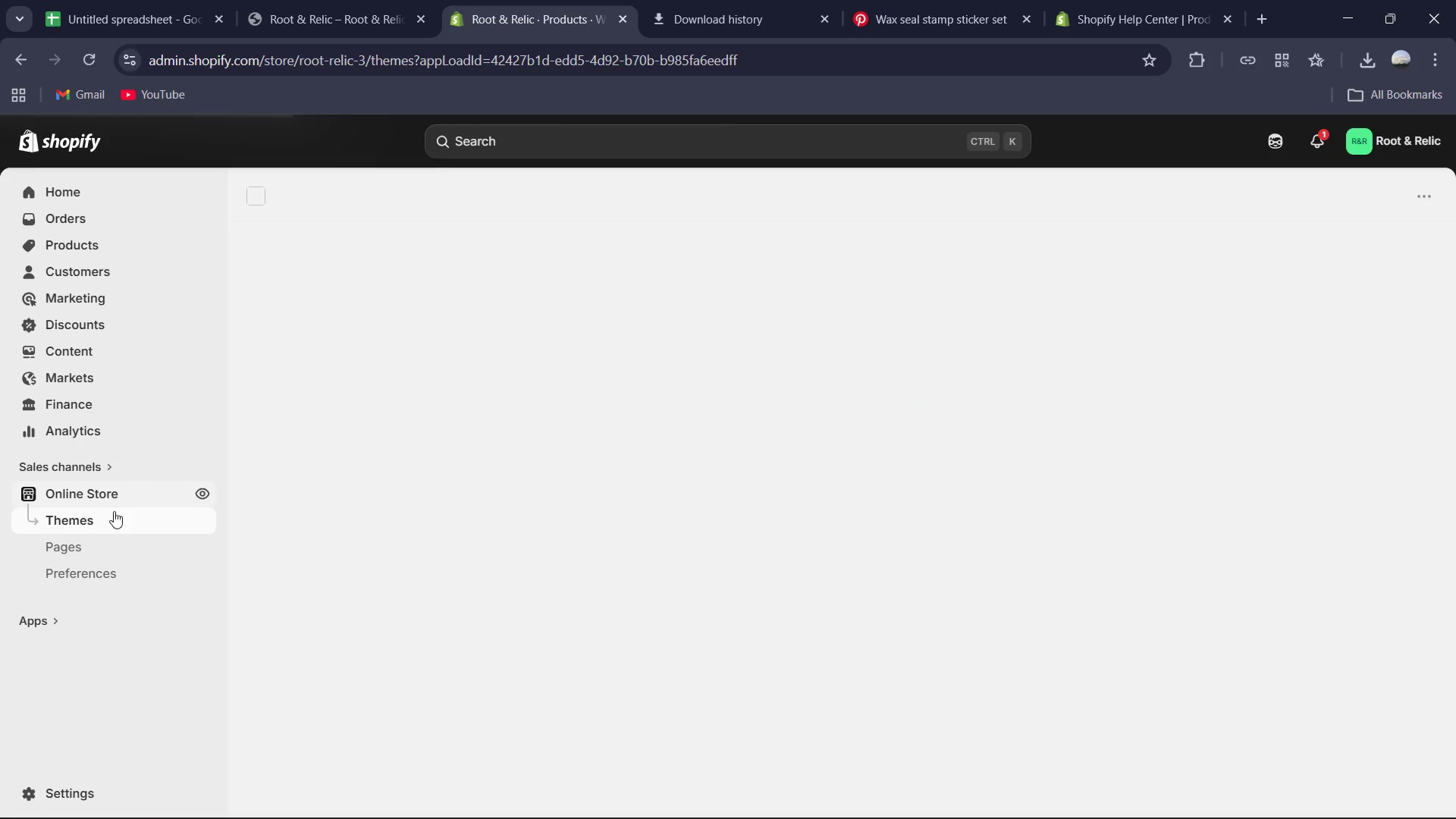 
left_click([118, 517])
 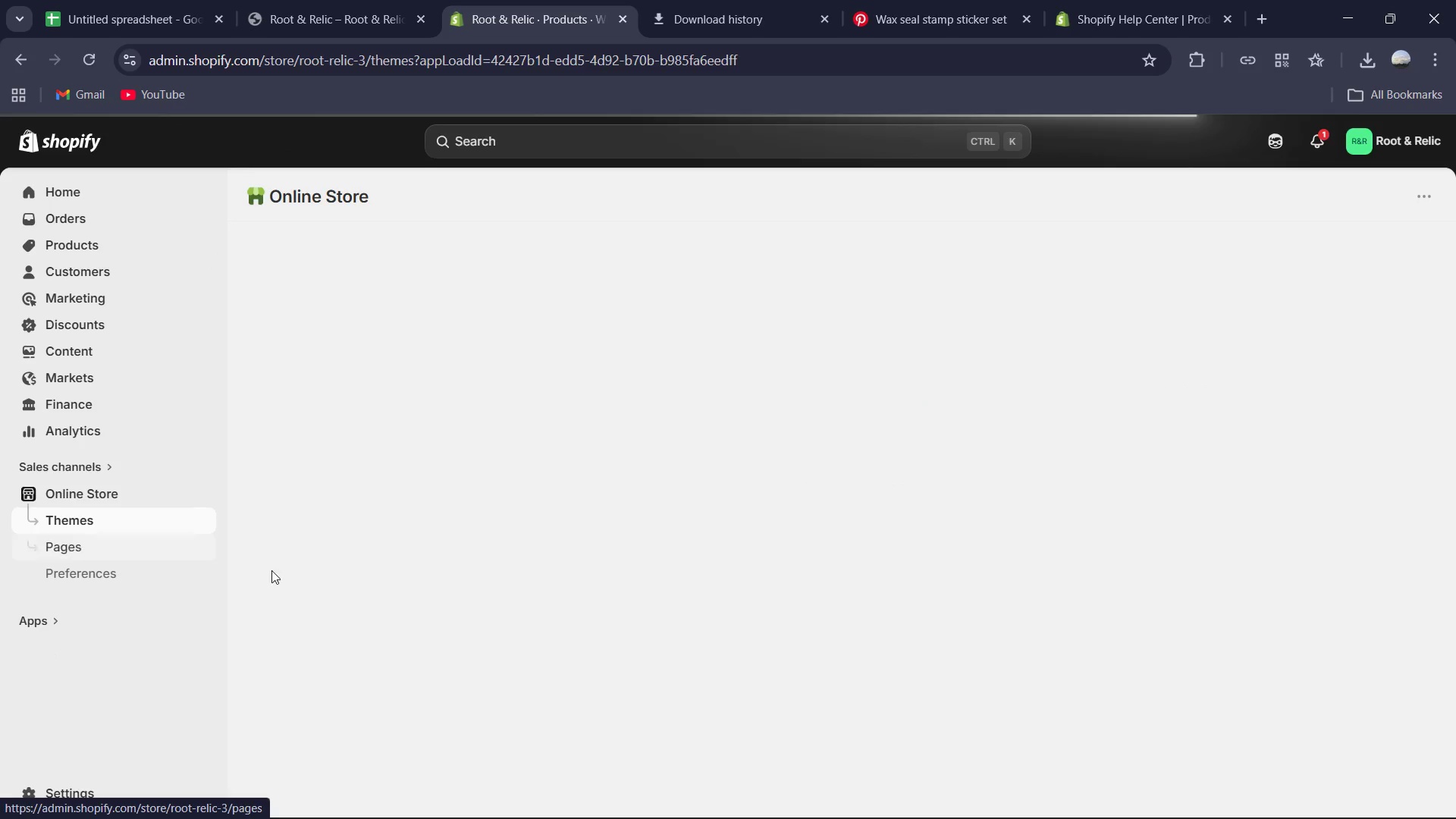 
mouse_move([438, 602])
 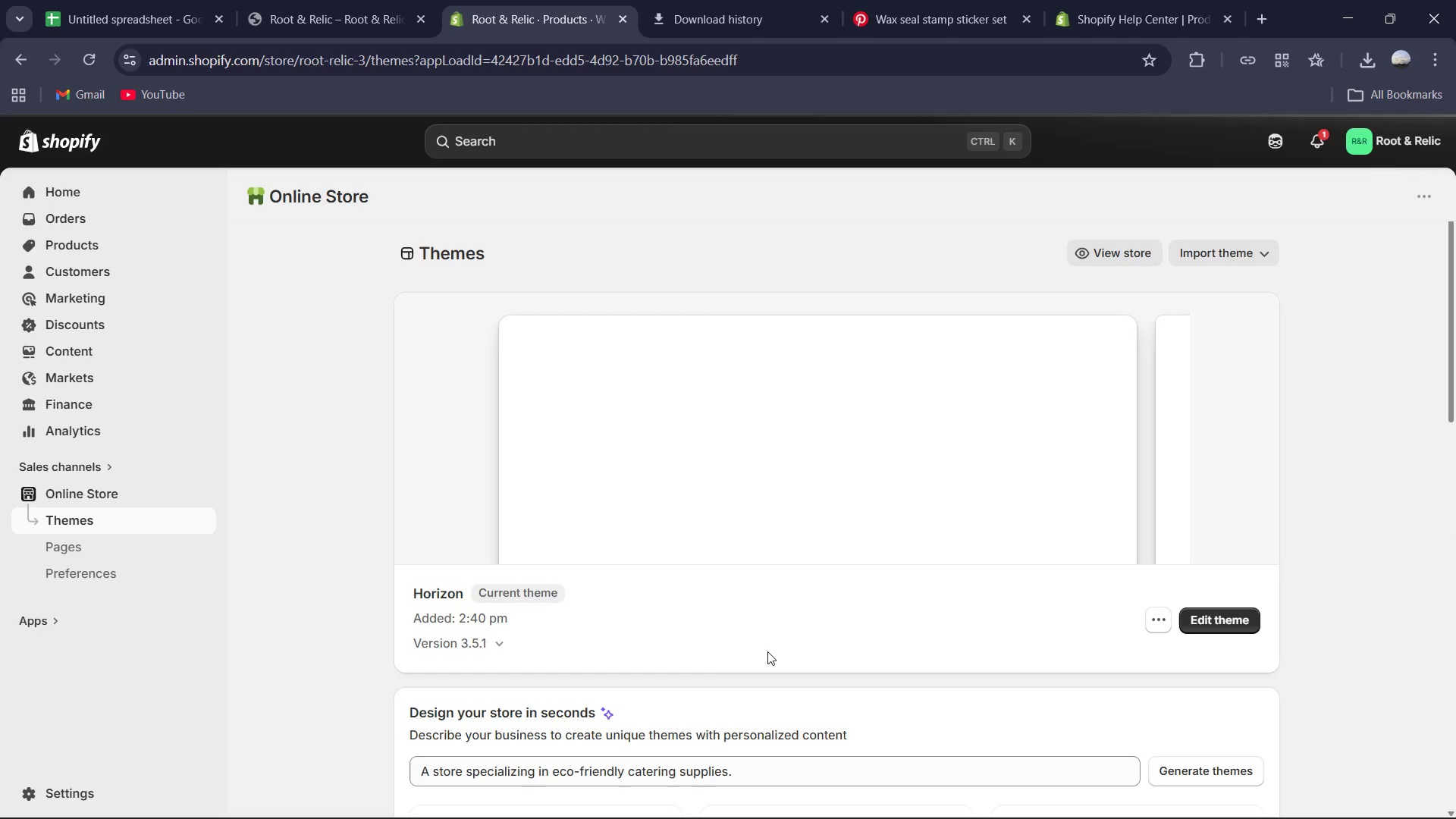 
scroll: coordinate [896, 657], scroll_direction: down, amount: 15.0
 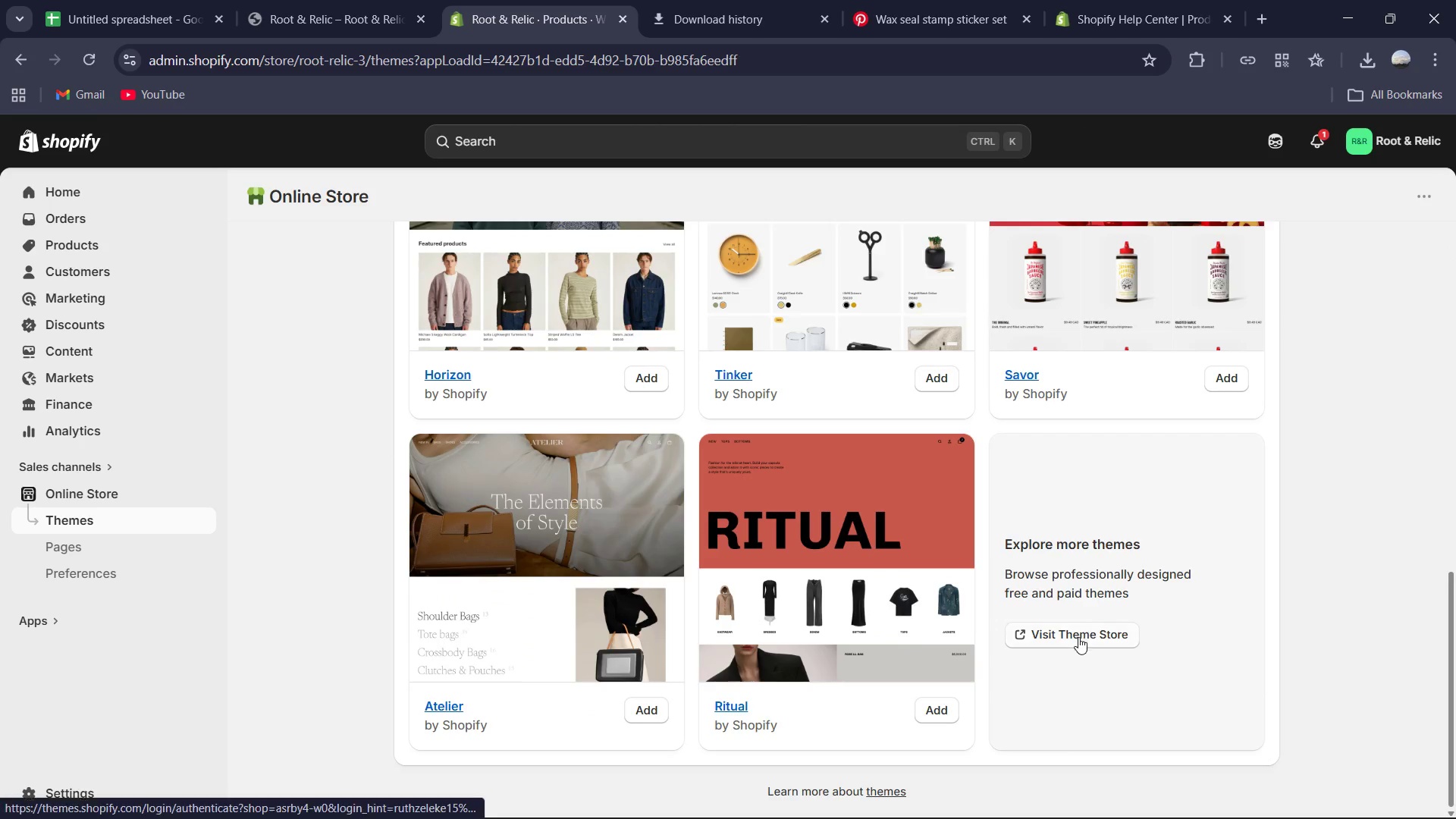 
left_click([1078, 637])
 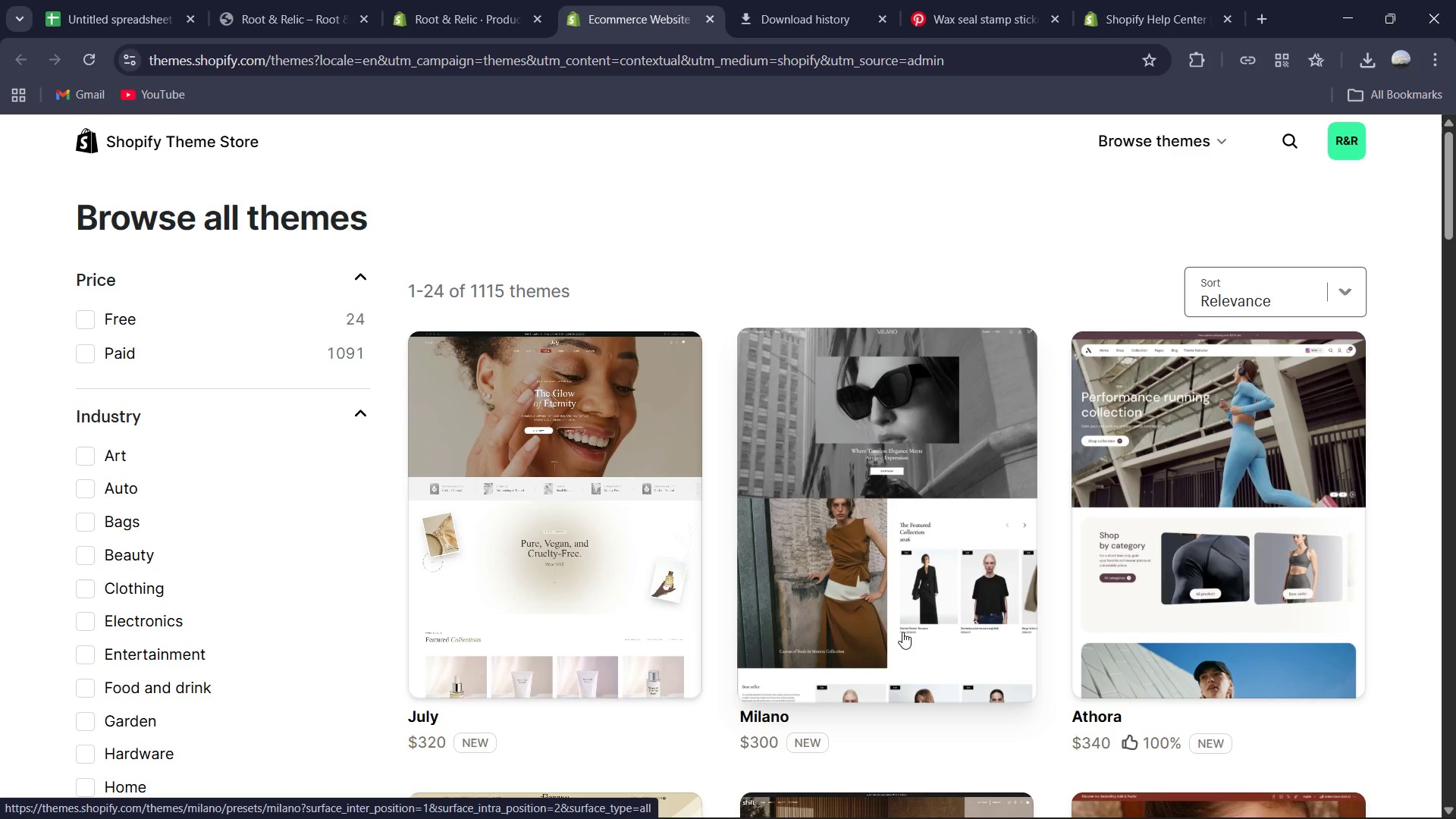 
wait(28.45)
 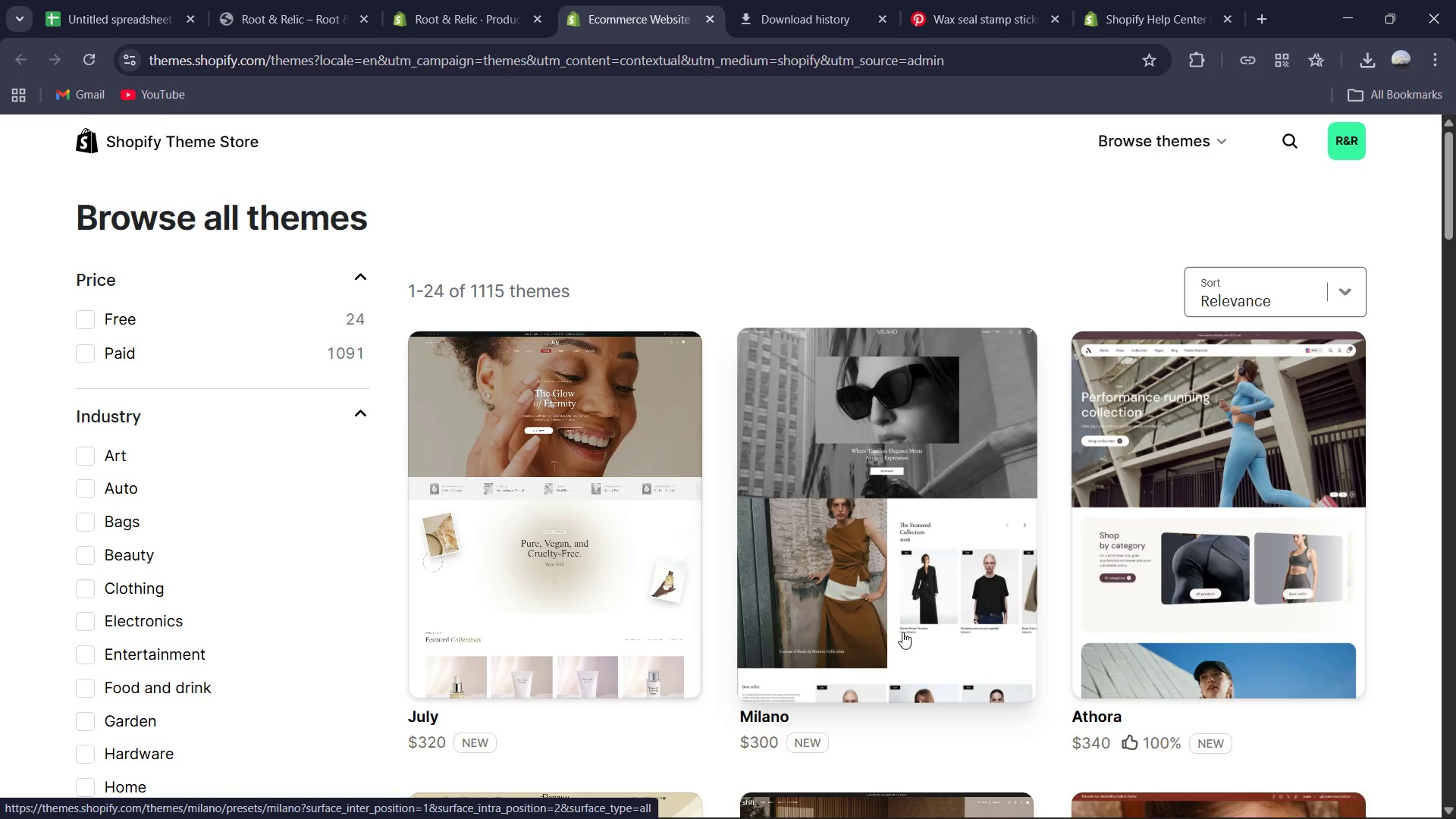 
scroll: coordinate [923, 459], scroll_direction: down, amount: 5.0
 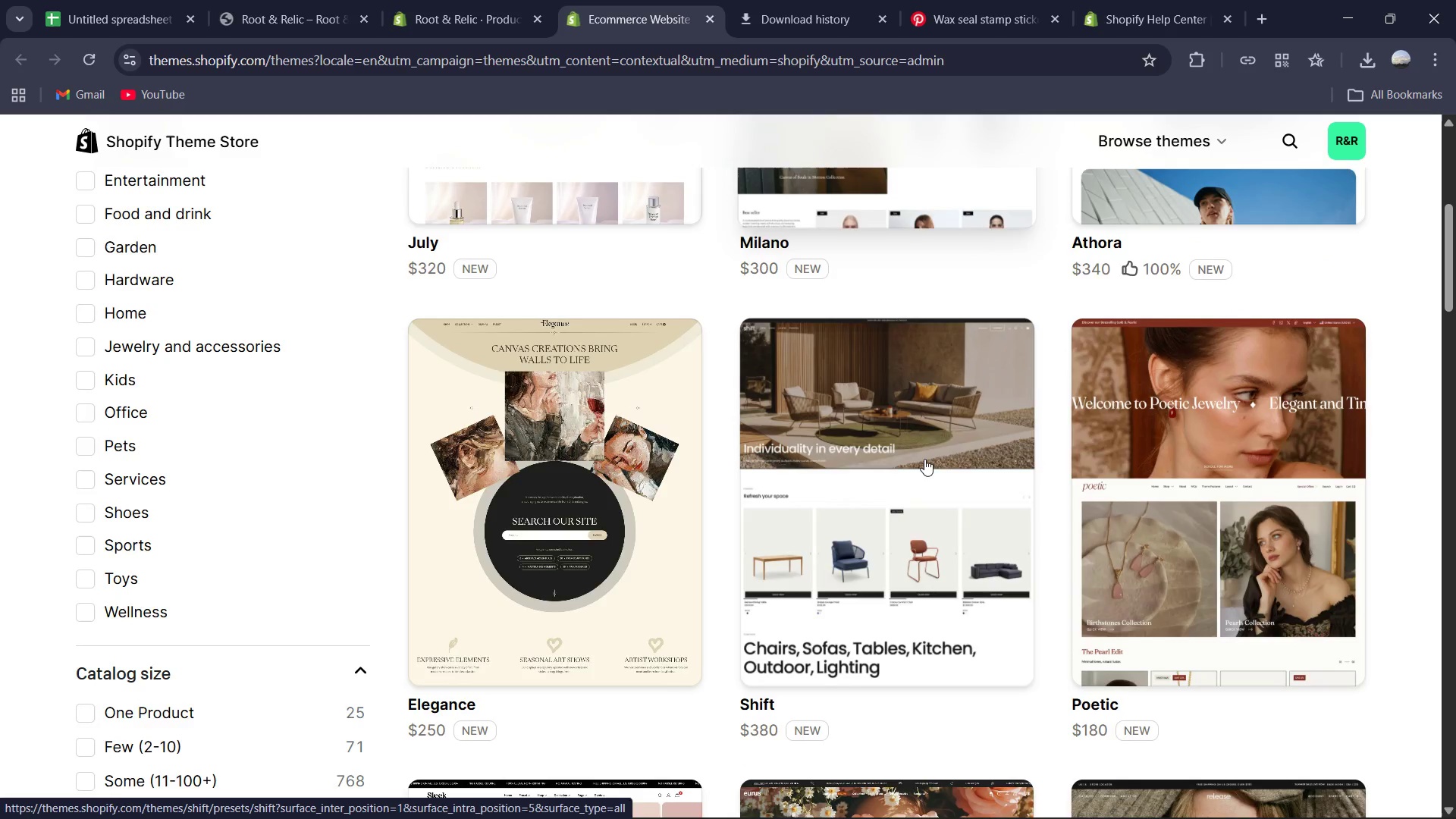 
scroll: coordinate [924, 459], scroll_direction: up, amount: 5.0
 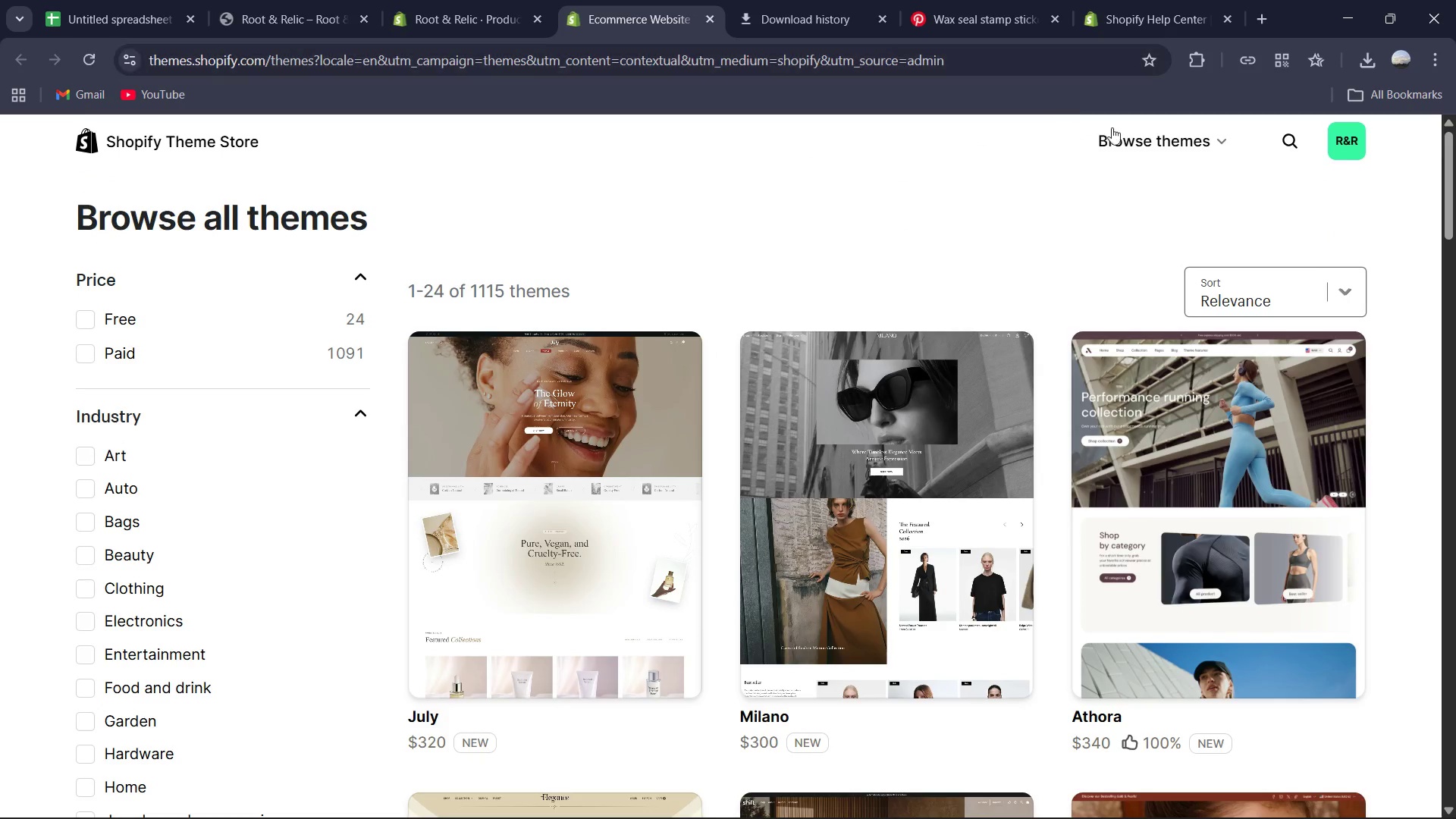 
left_click([1298, 133])
 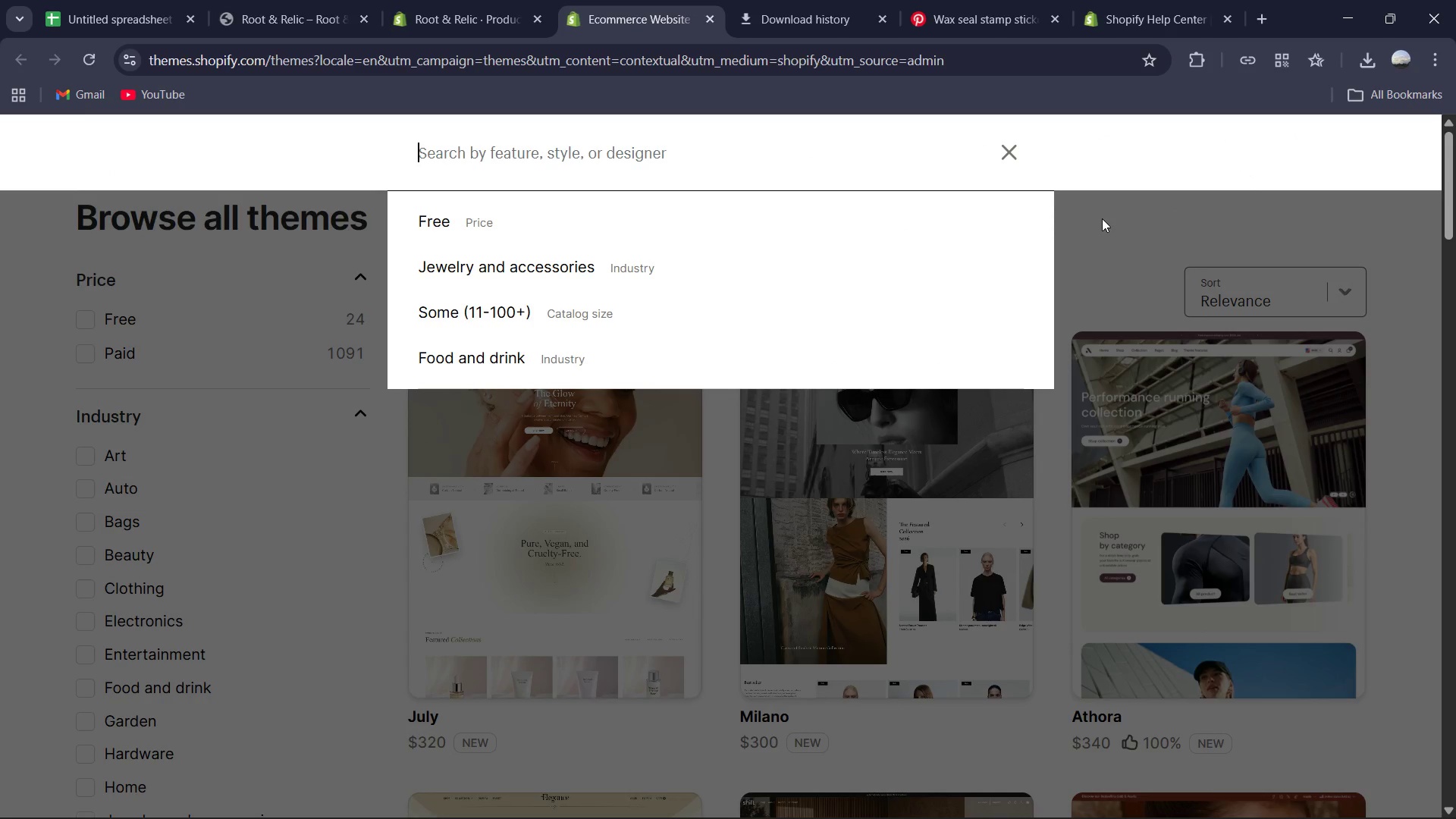 
type(dawn)
 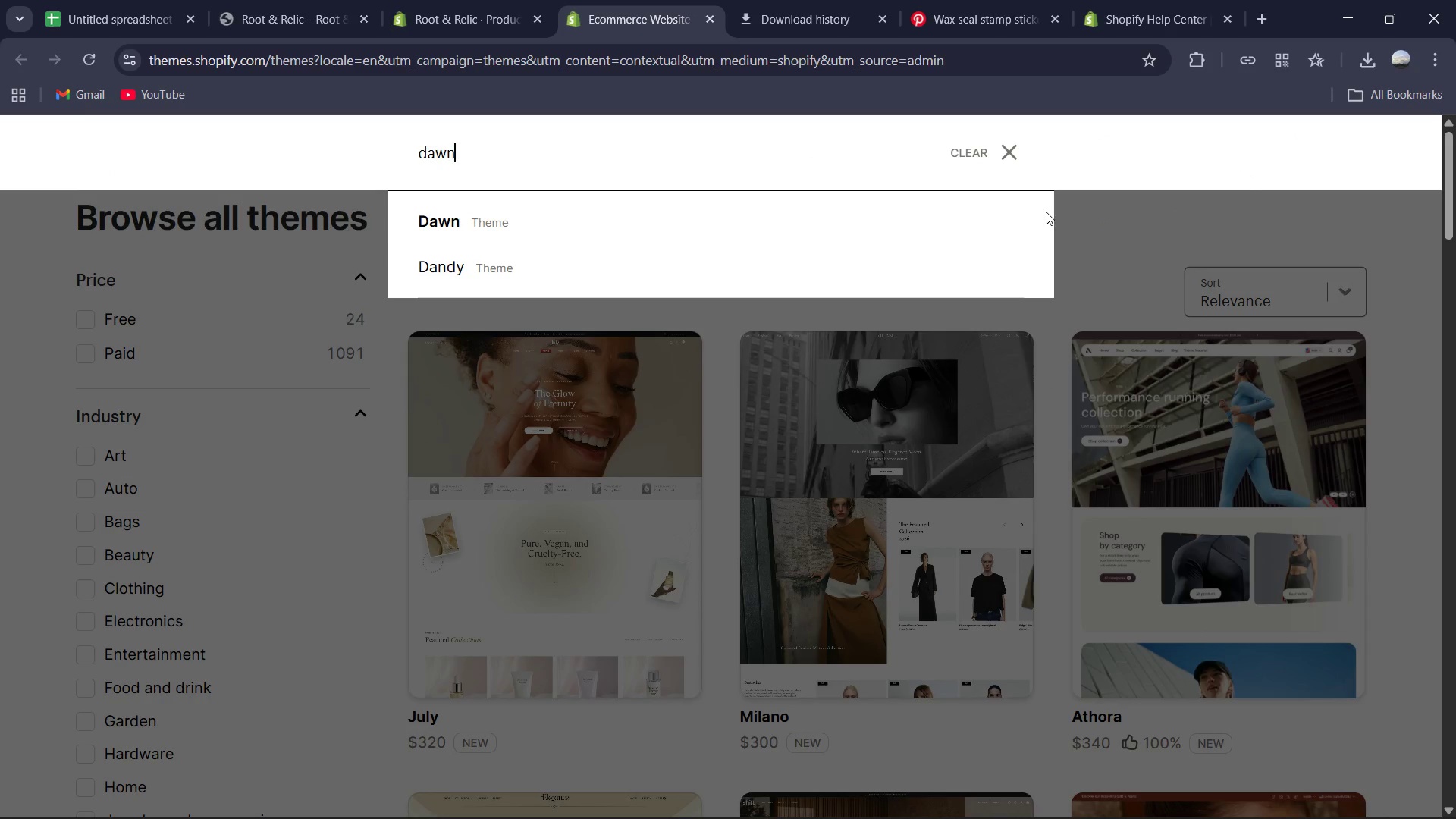 
left_click([698, 220])
 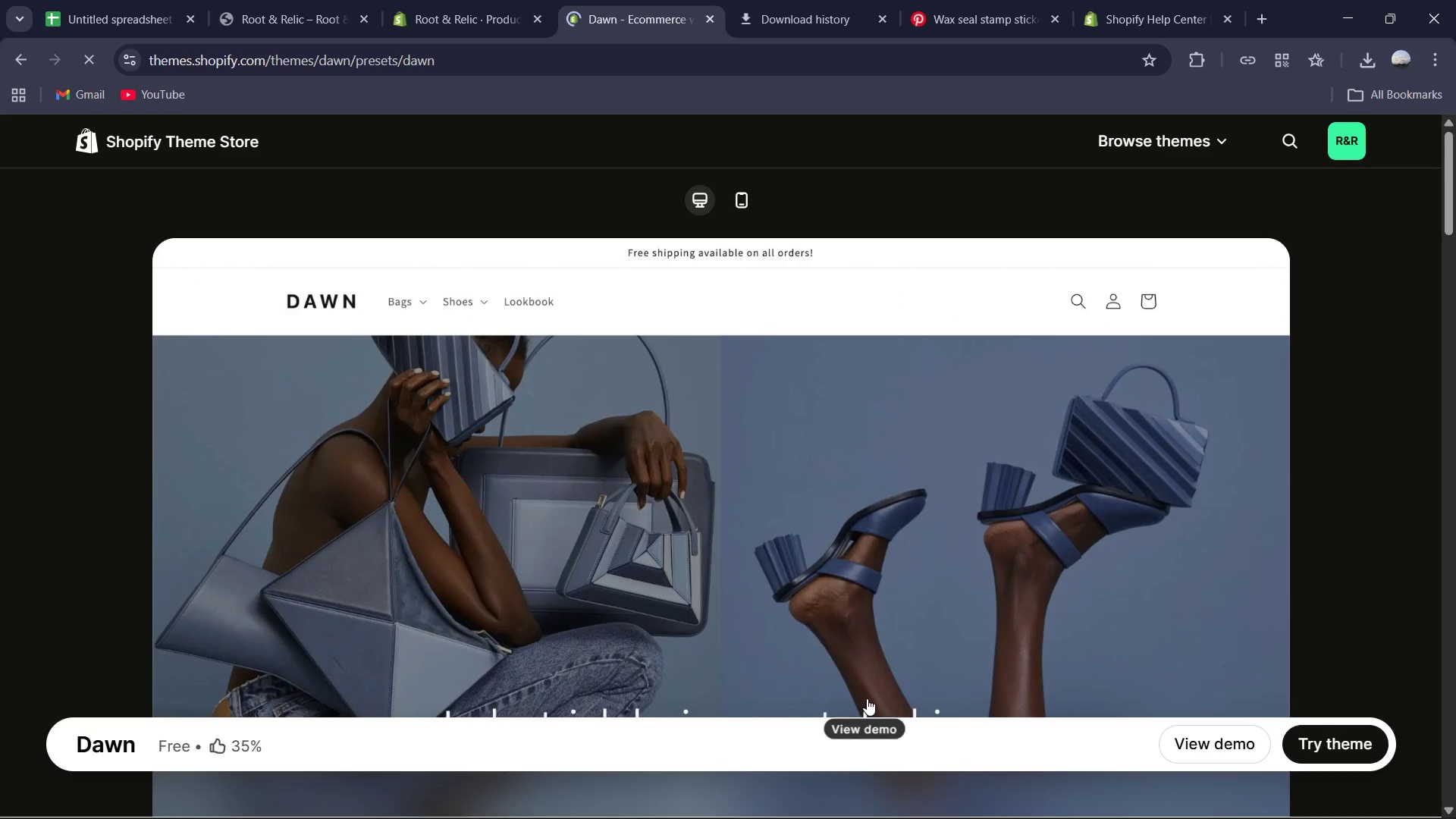 
left_click([1327, 727])
 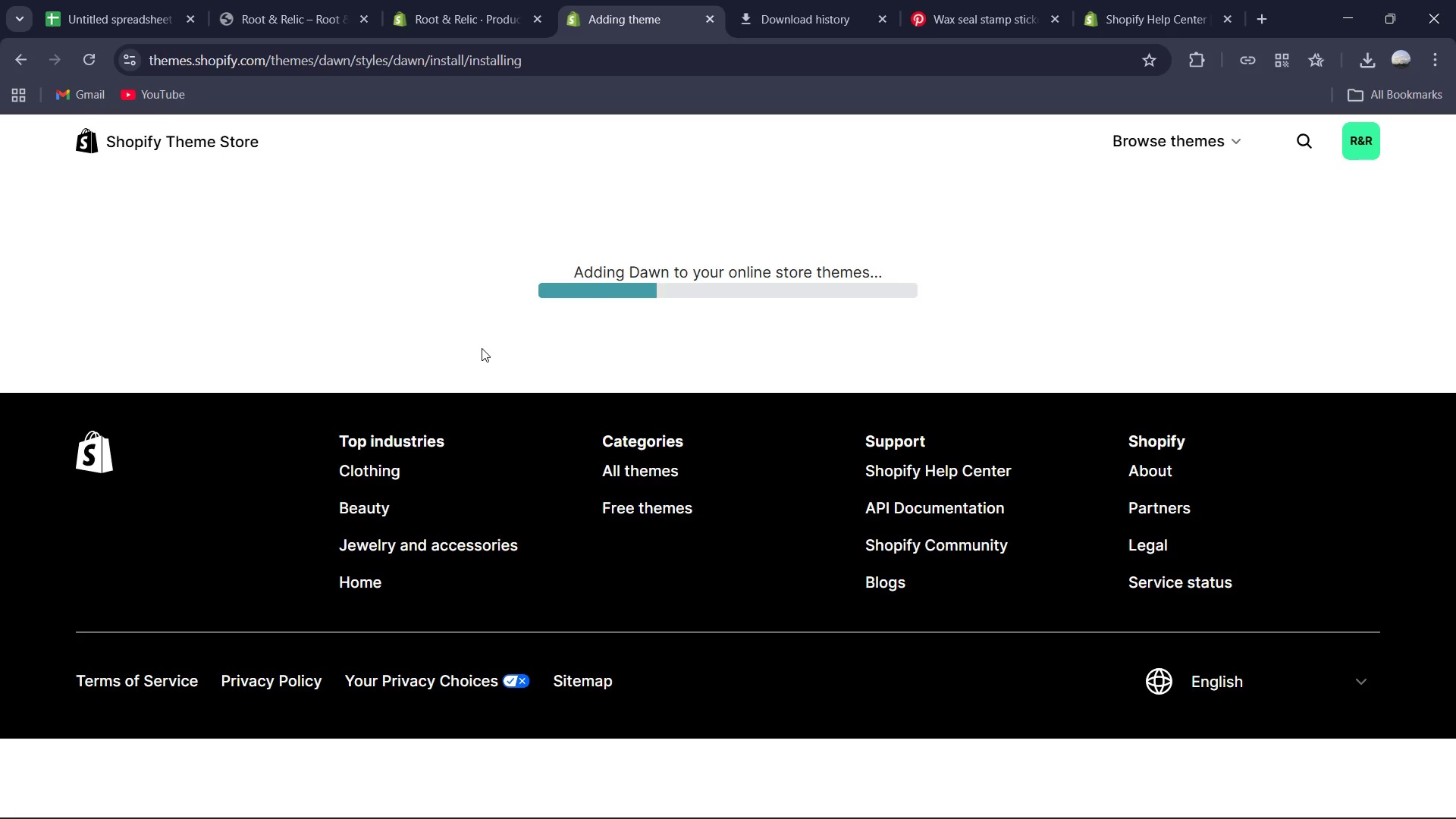 
wait(5.84)
 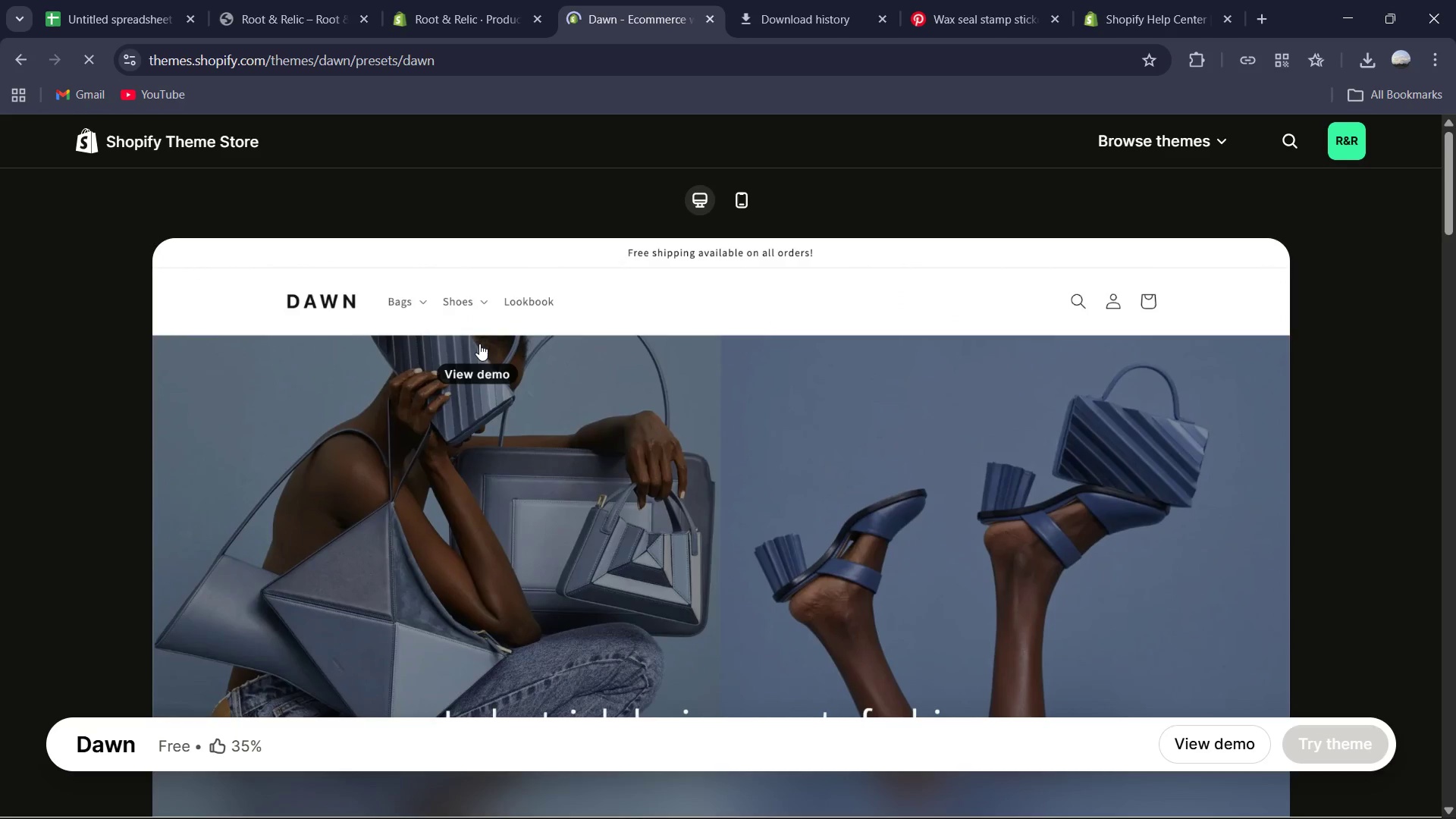 
left_click([477, 0])
 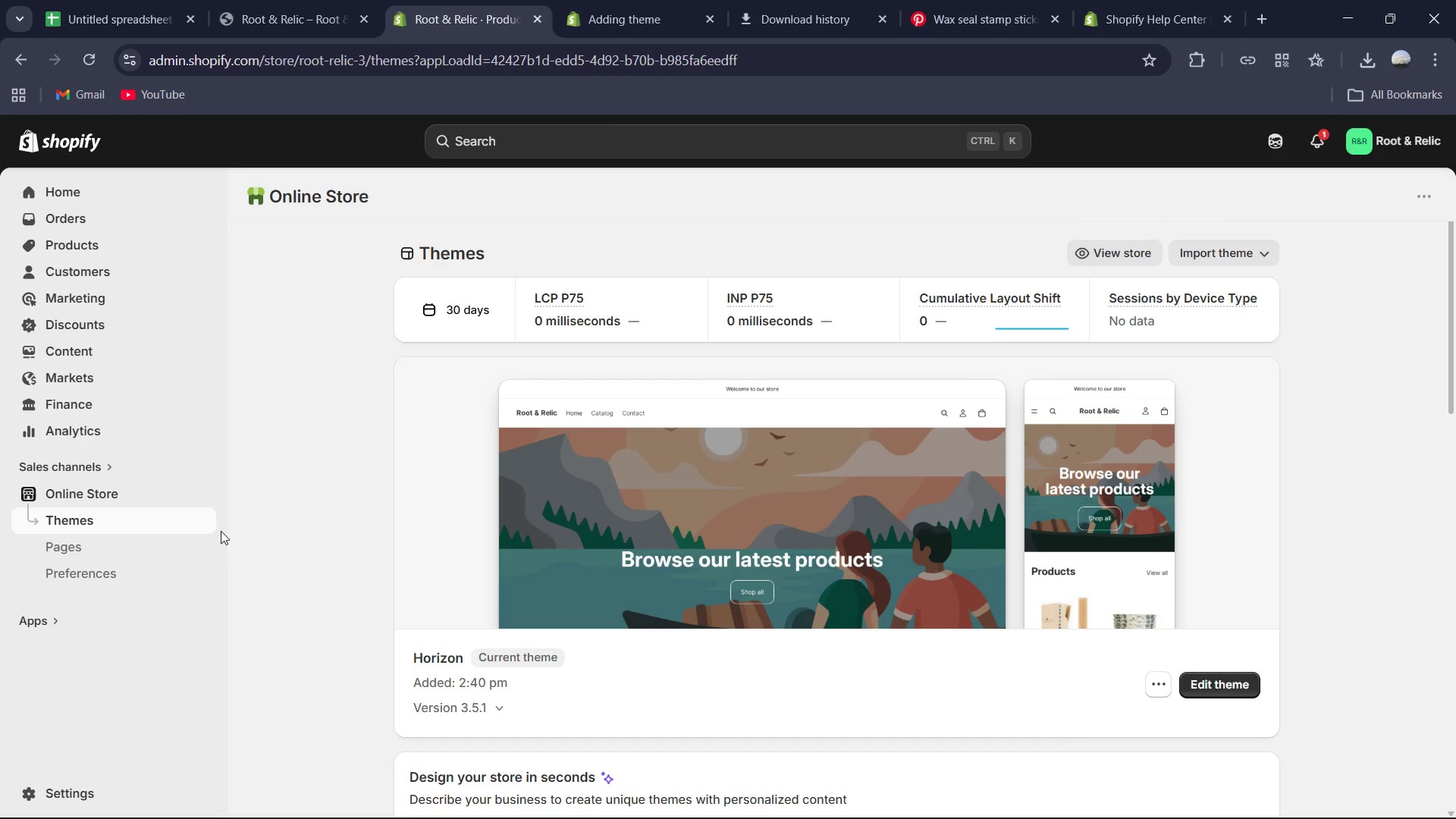 
wait(9.17)
 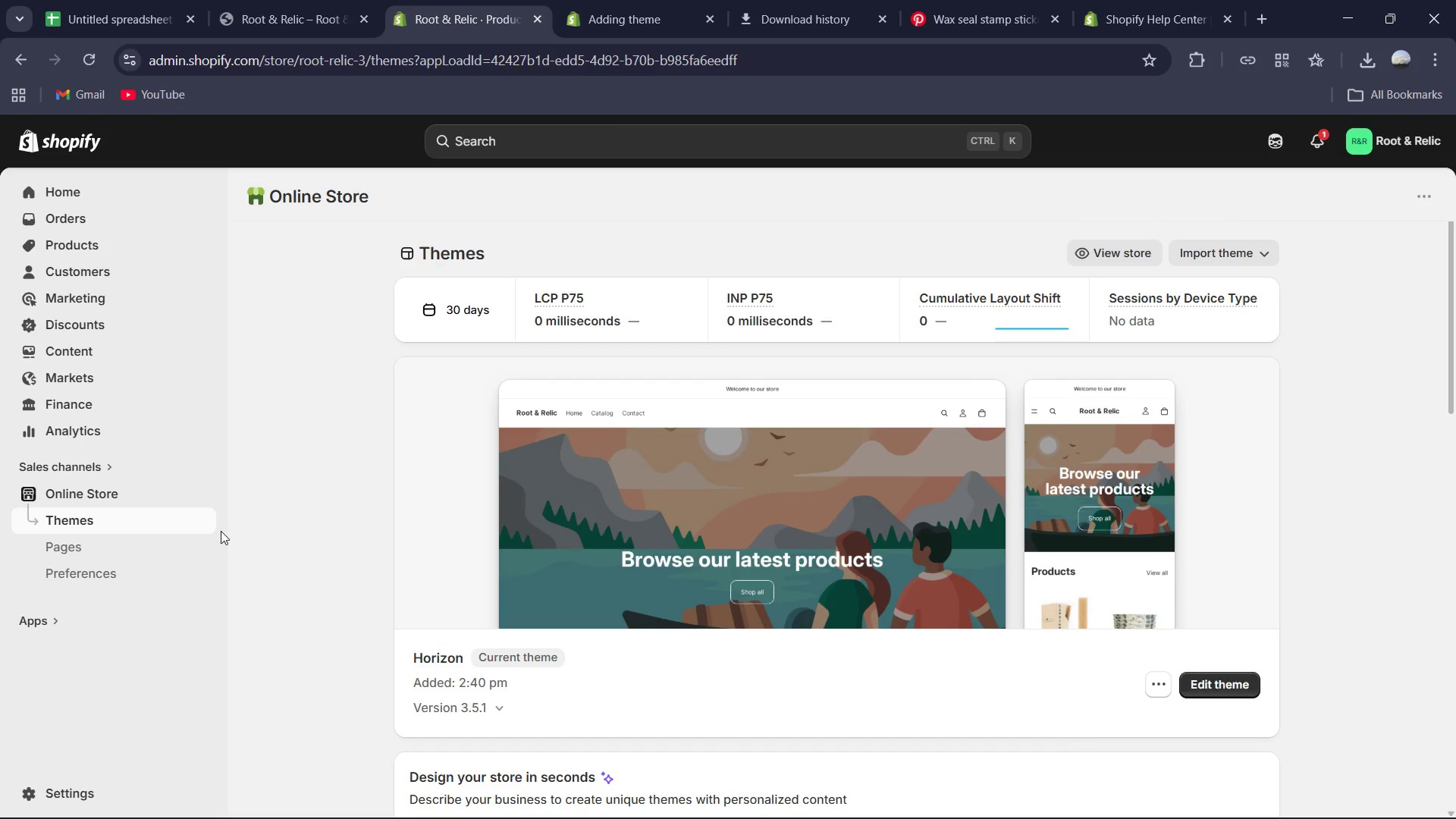 
left_click([651, 154])
 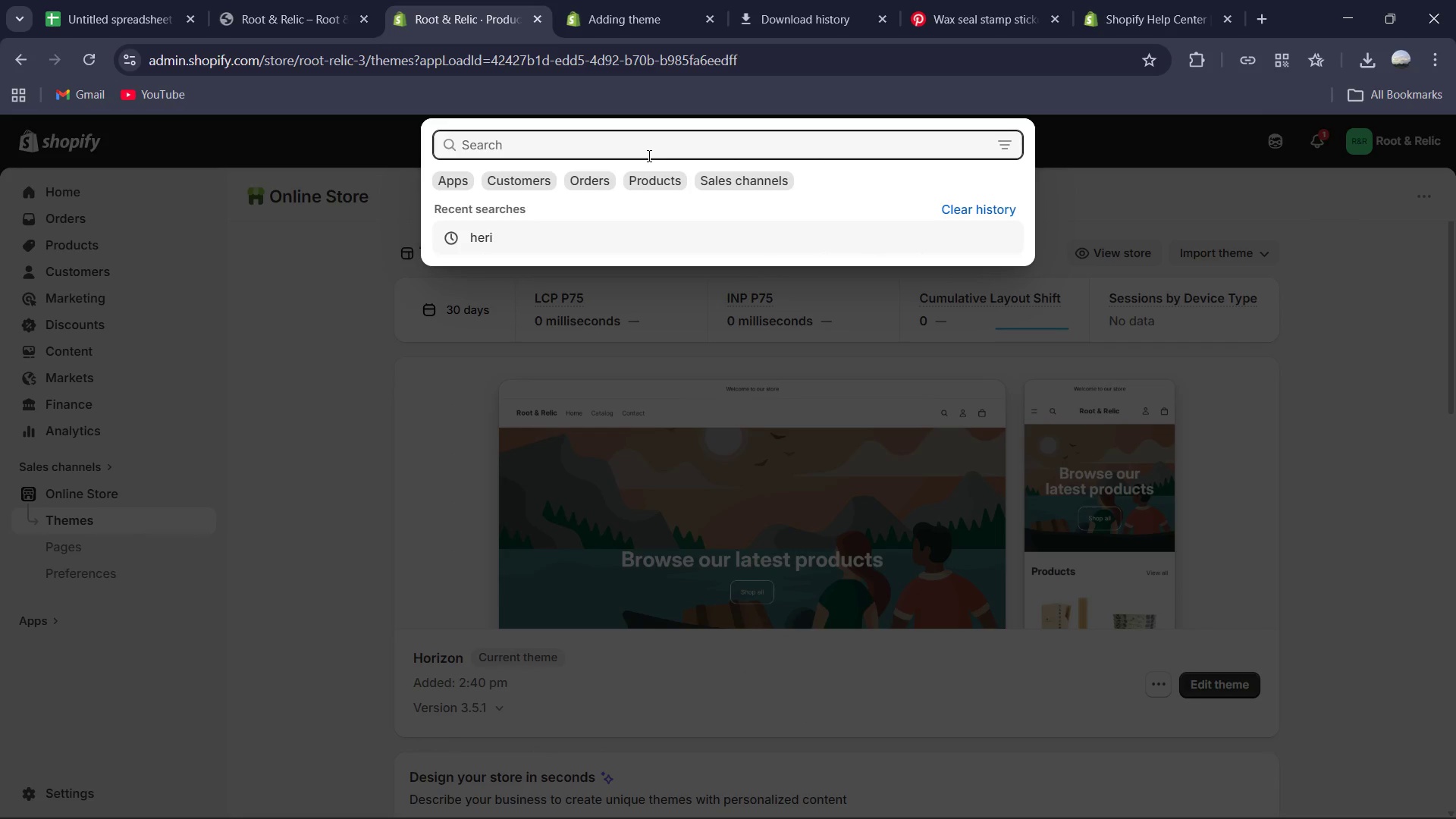 
type(navigation)
 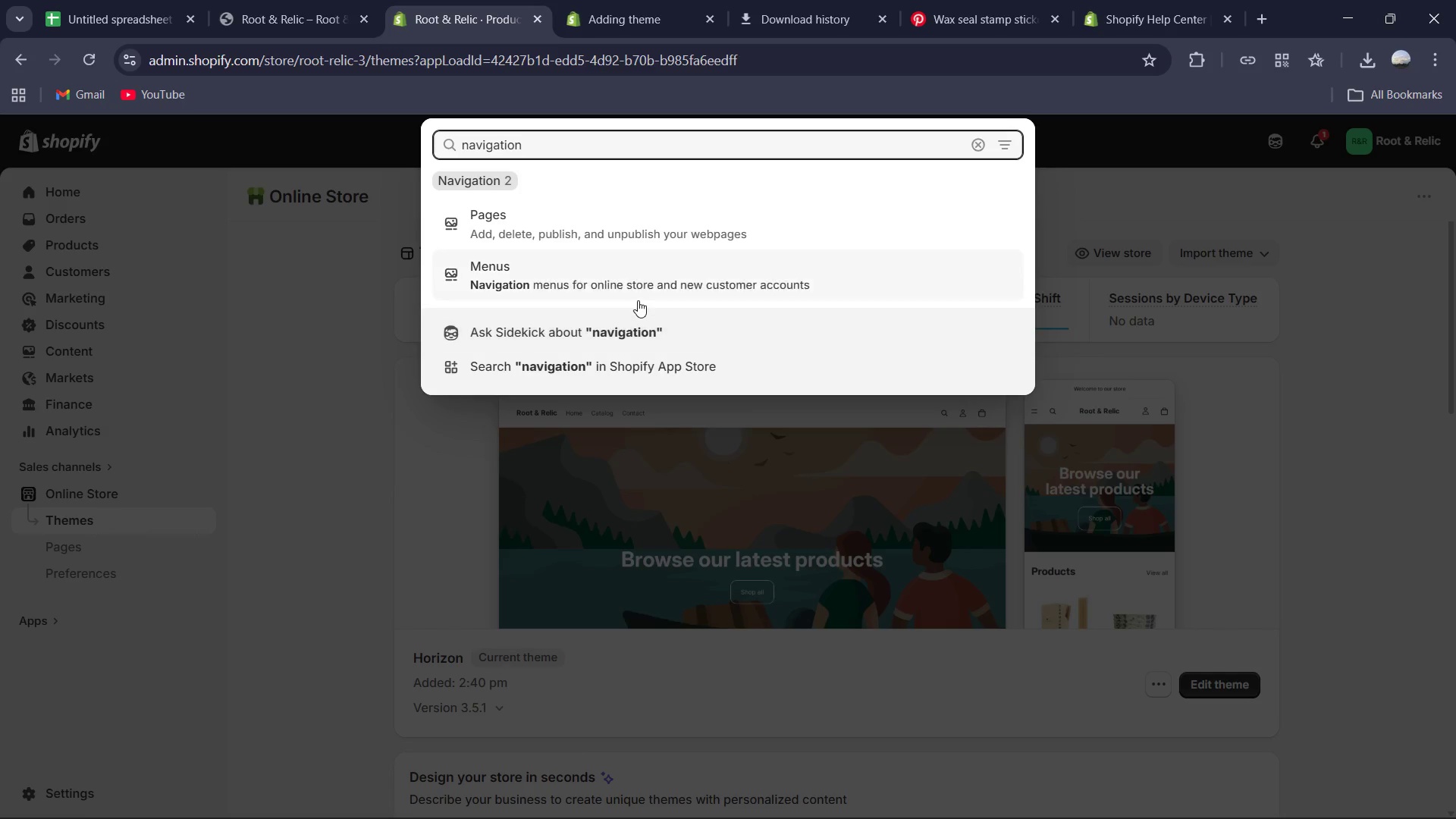 
left_click([645, 288])
 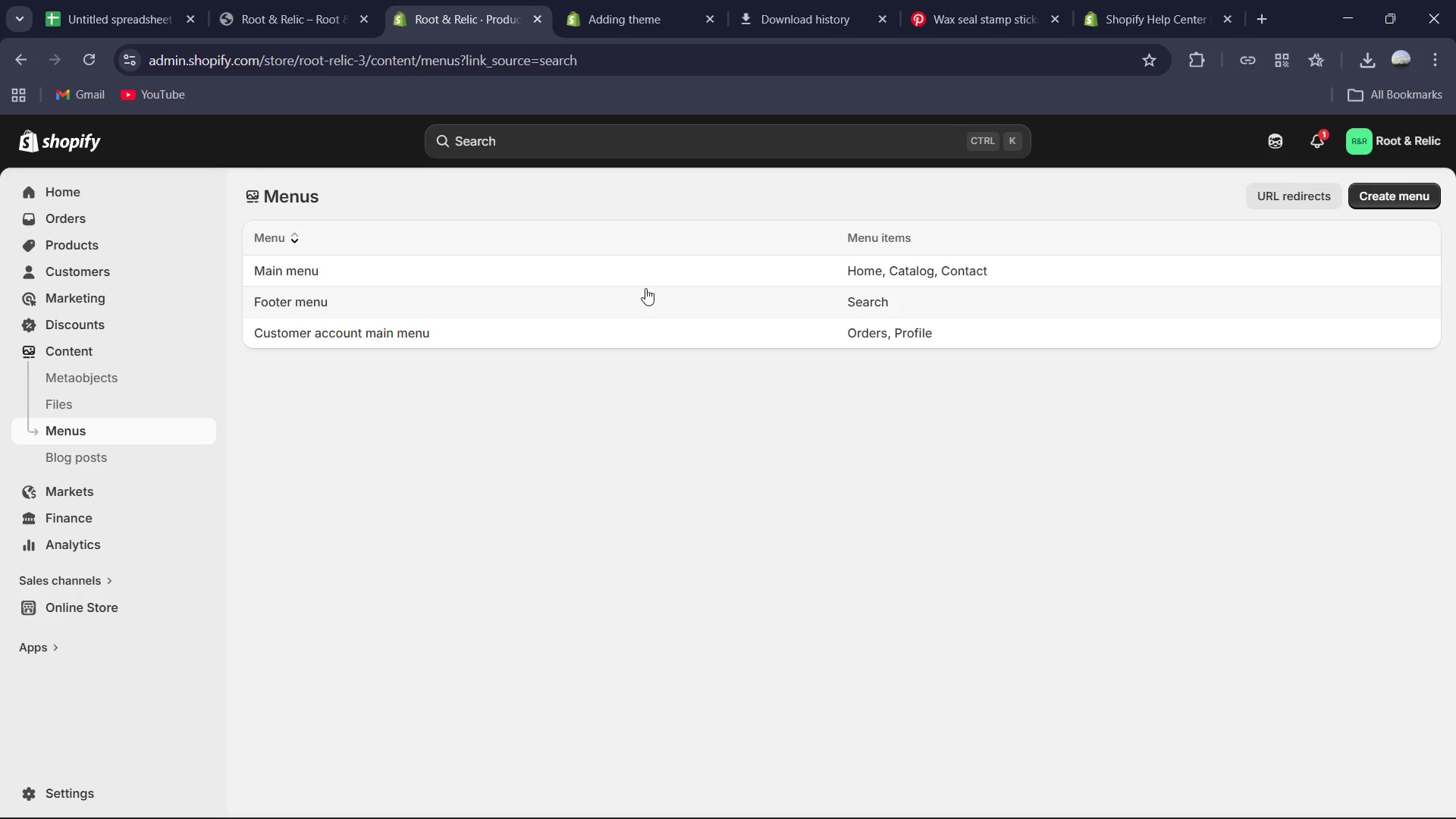 
wait(8.11)
 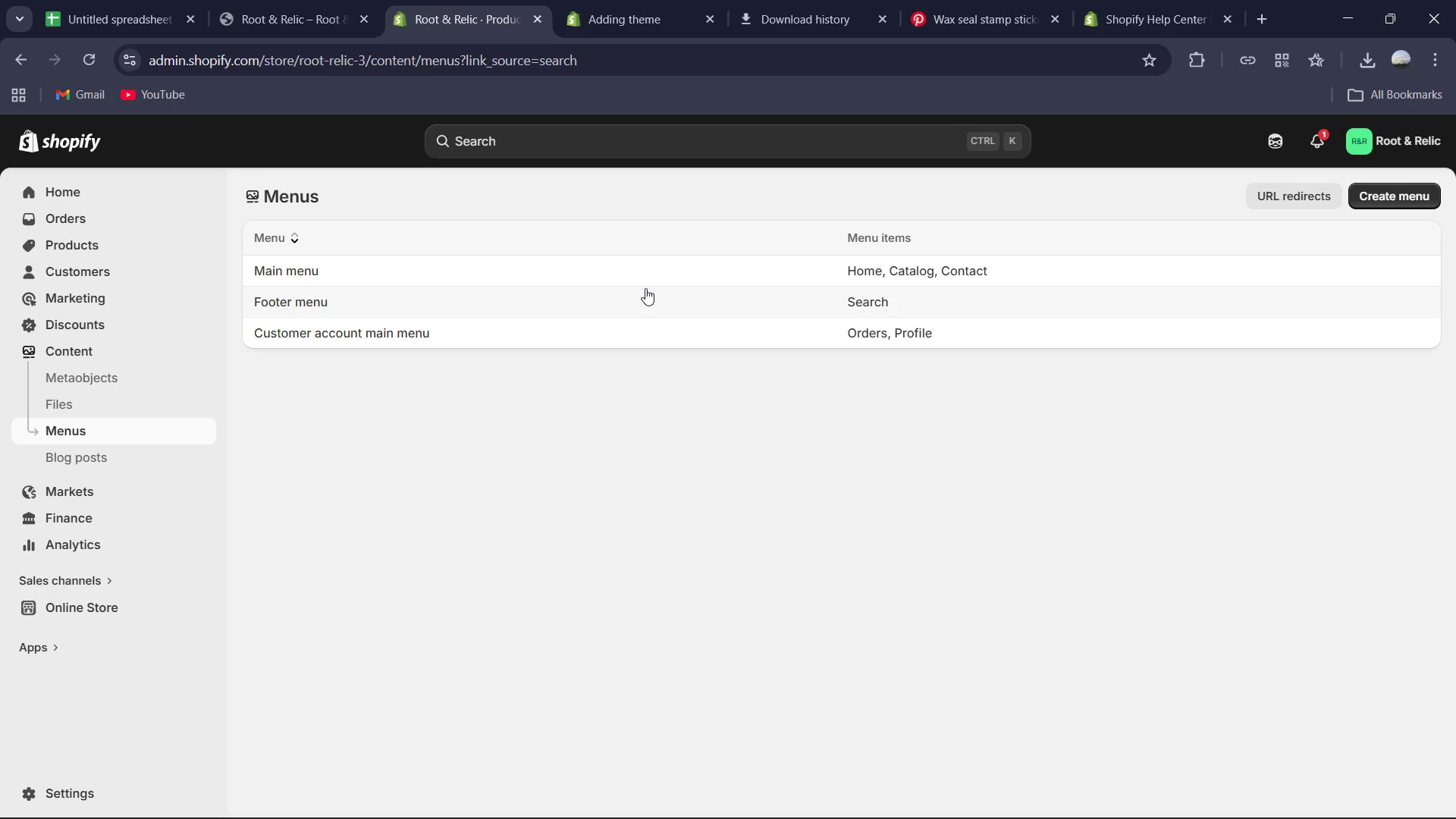 
left_click([312, 268])
 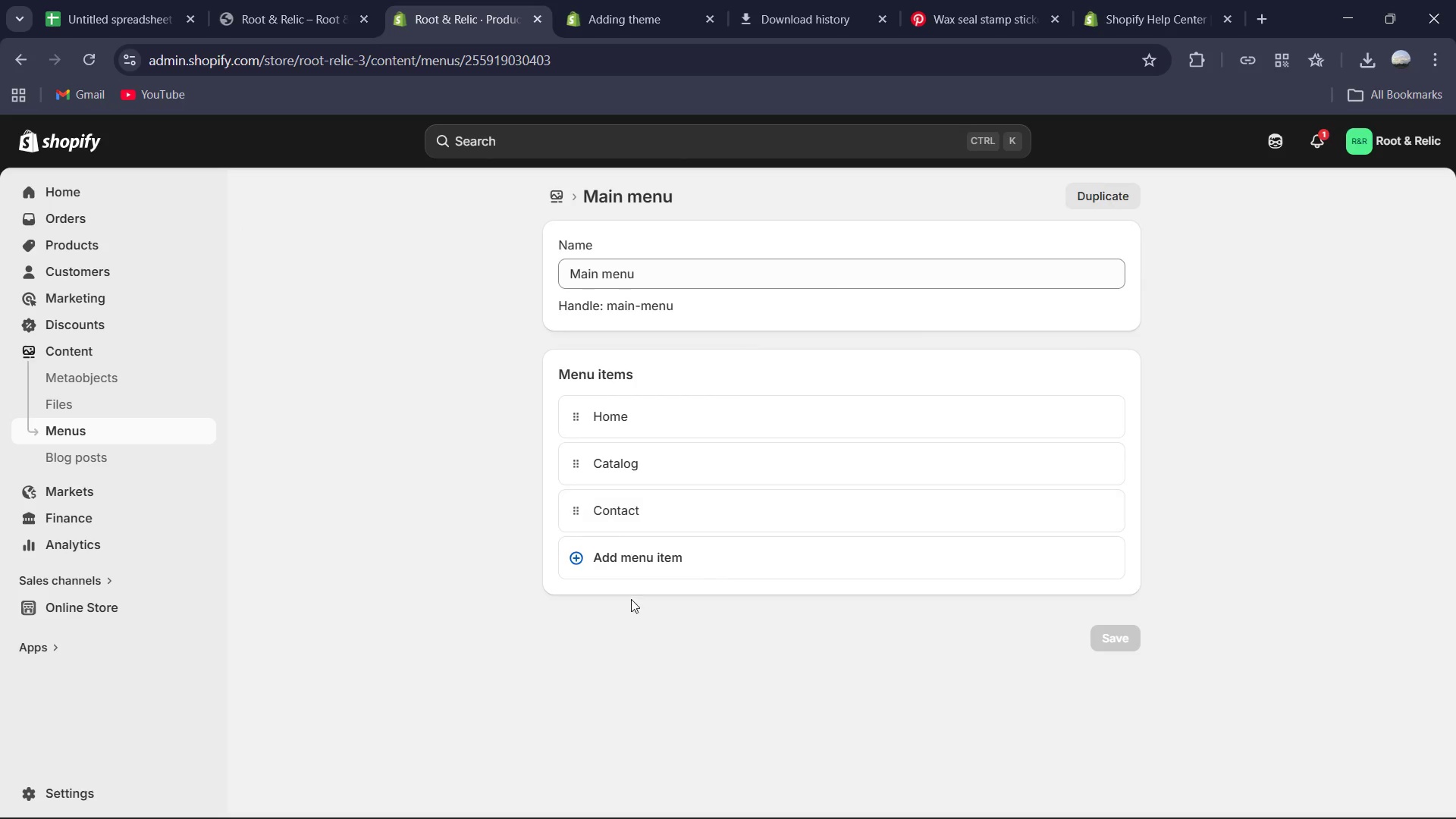 
left_click([633, 557])
 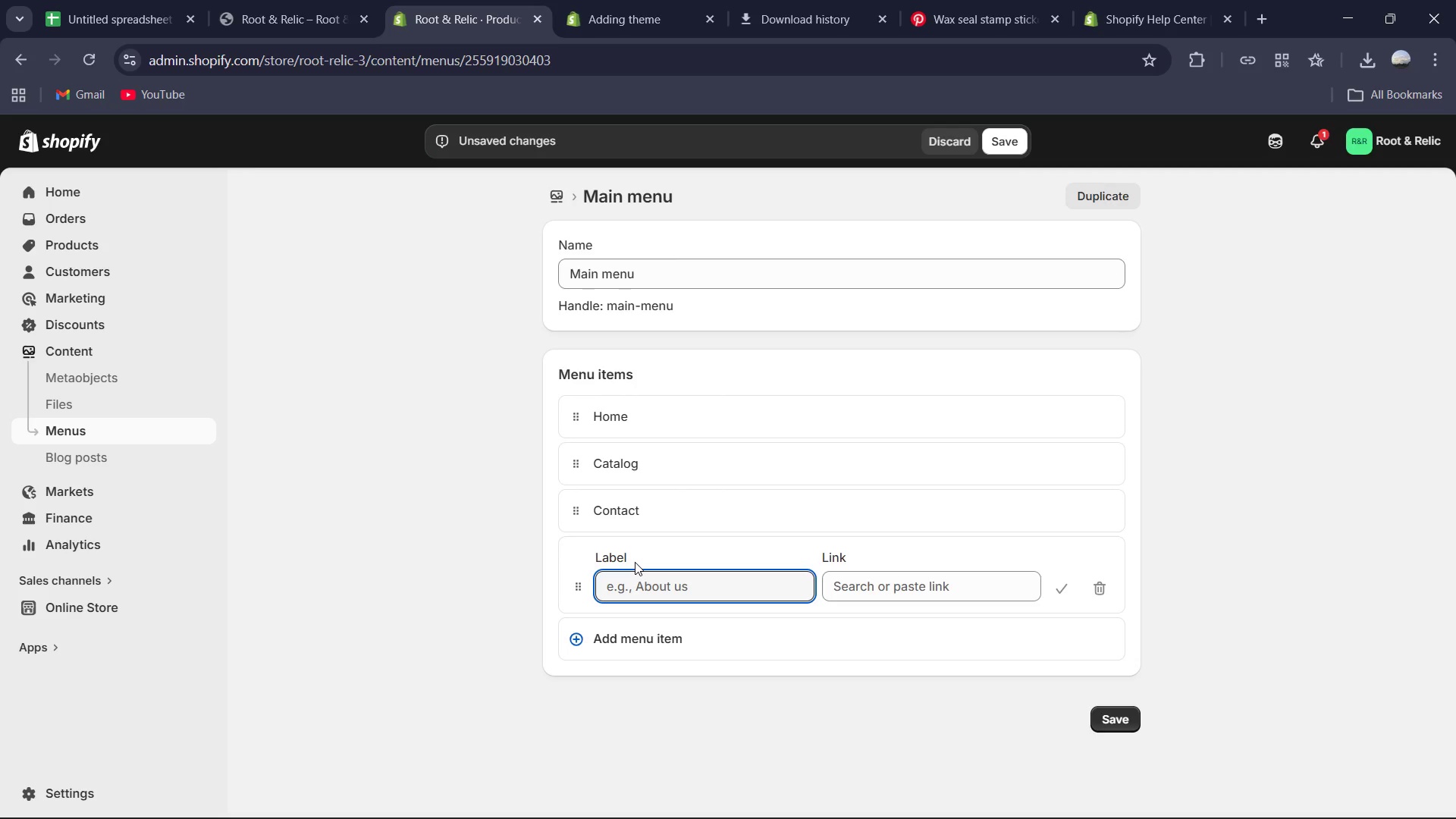 
wait(10.19)
 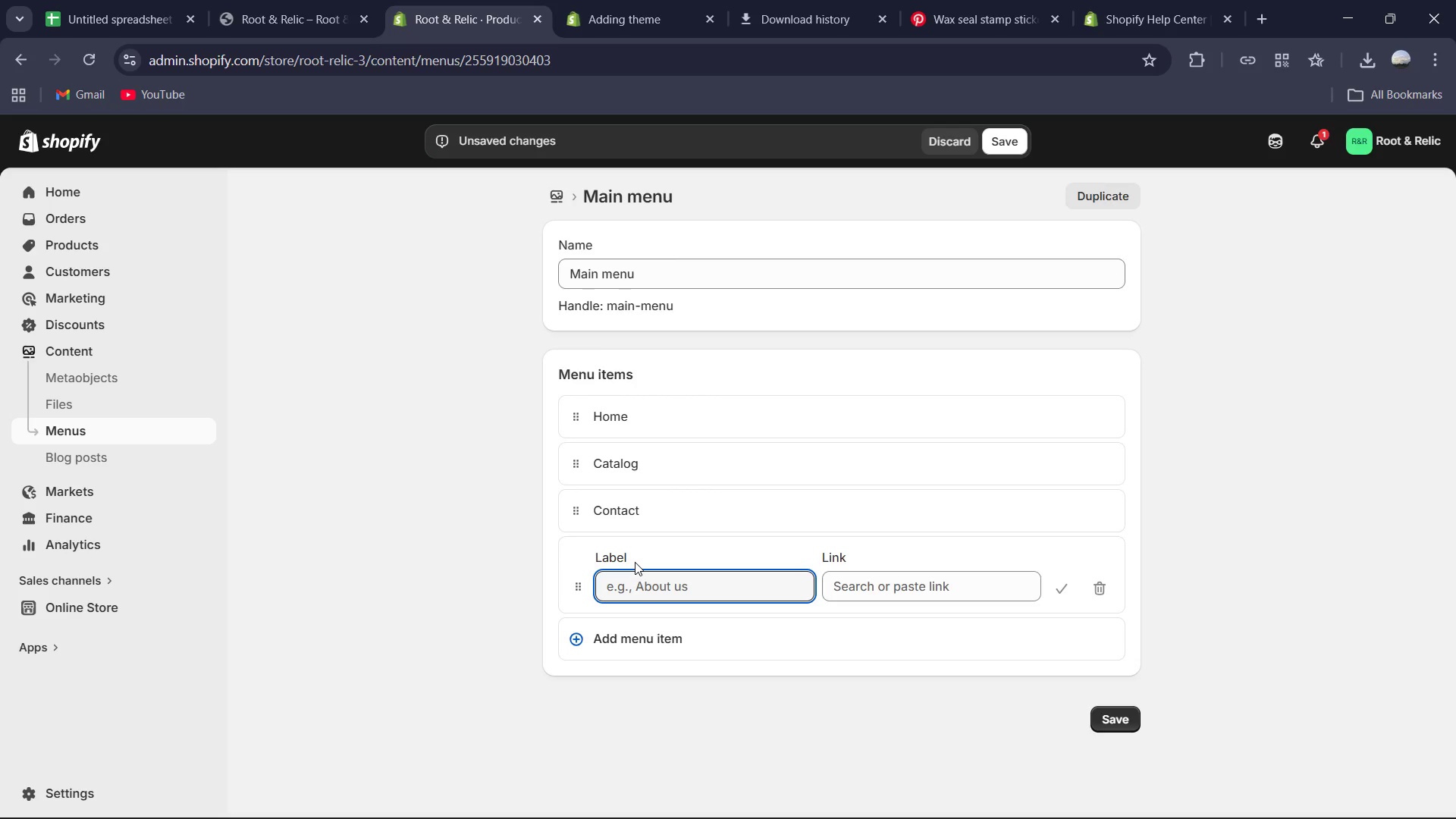 
type(Wedding Ready)
 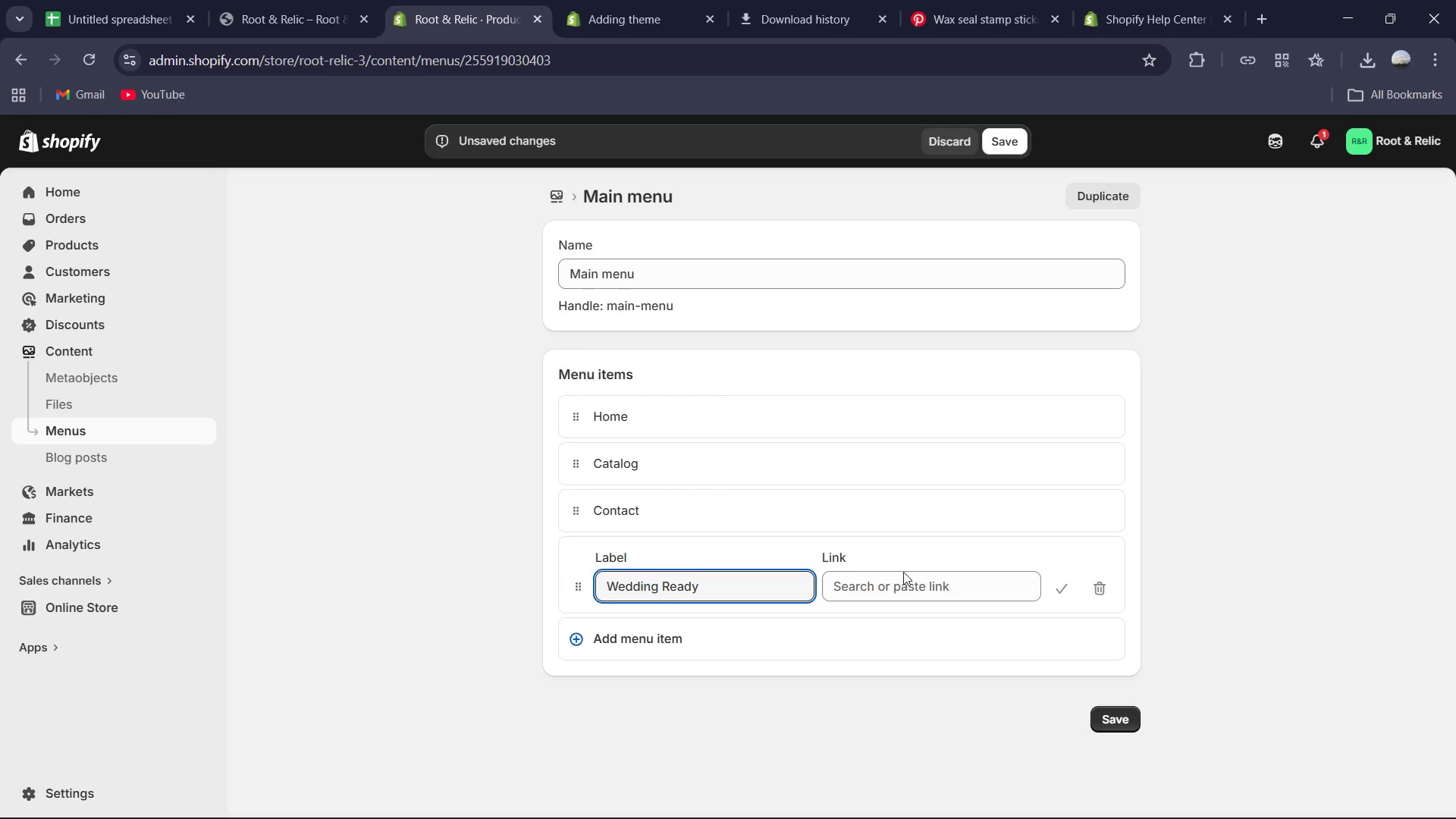 
left_click([917, 580])
 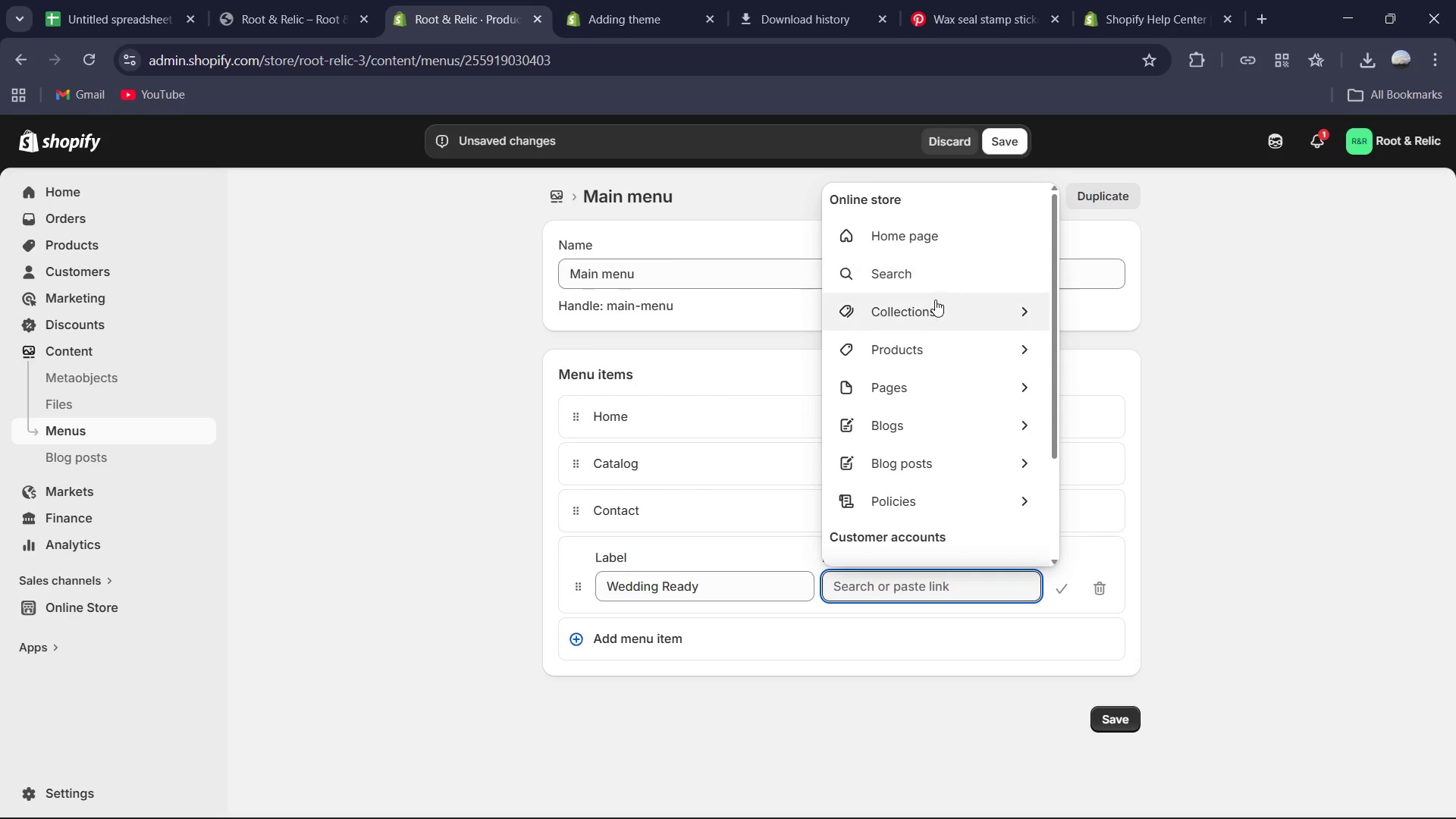 
left_click([935, 301])
 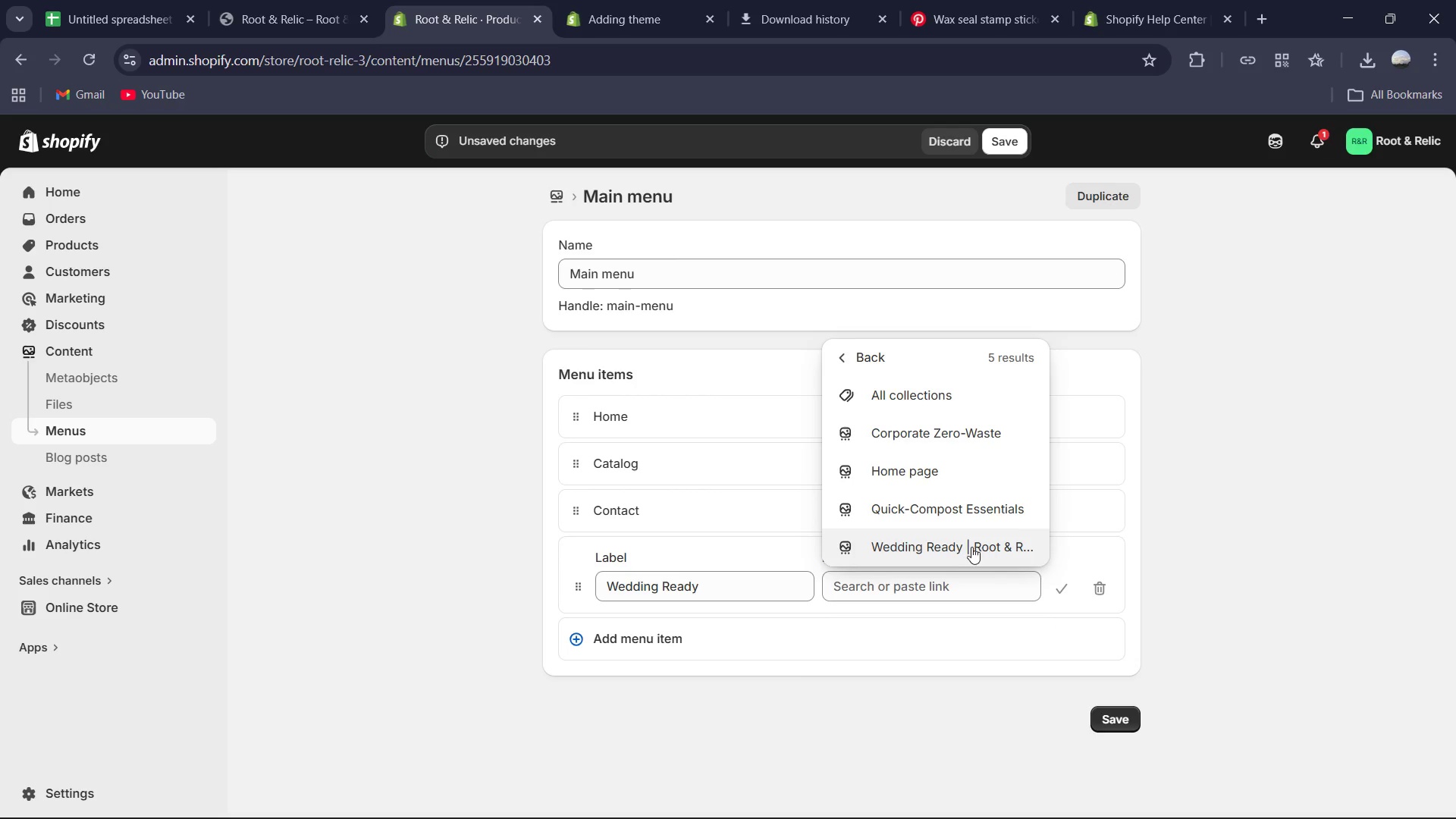 
left_click([943, 548])
 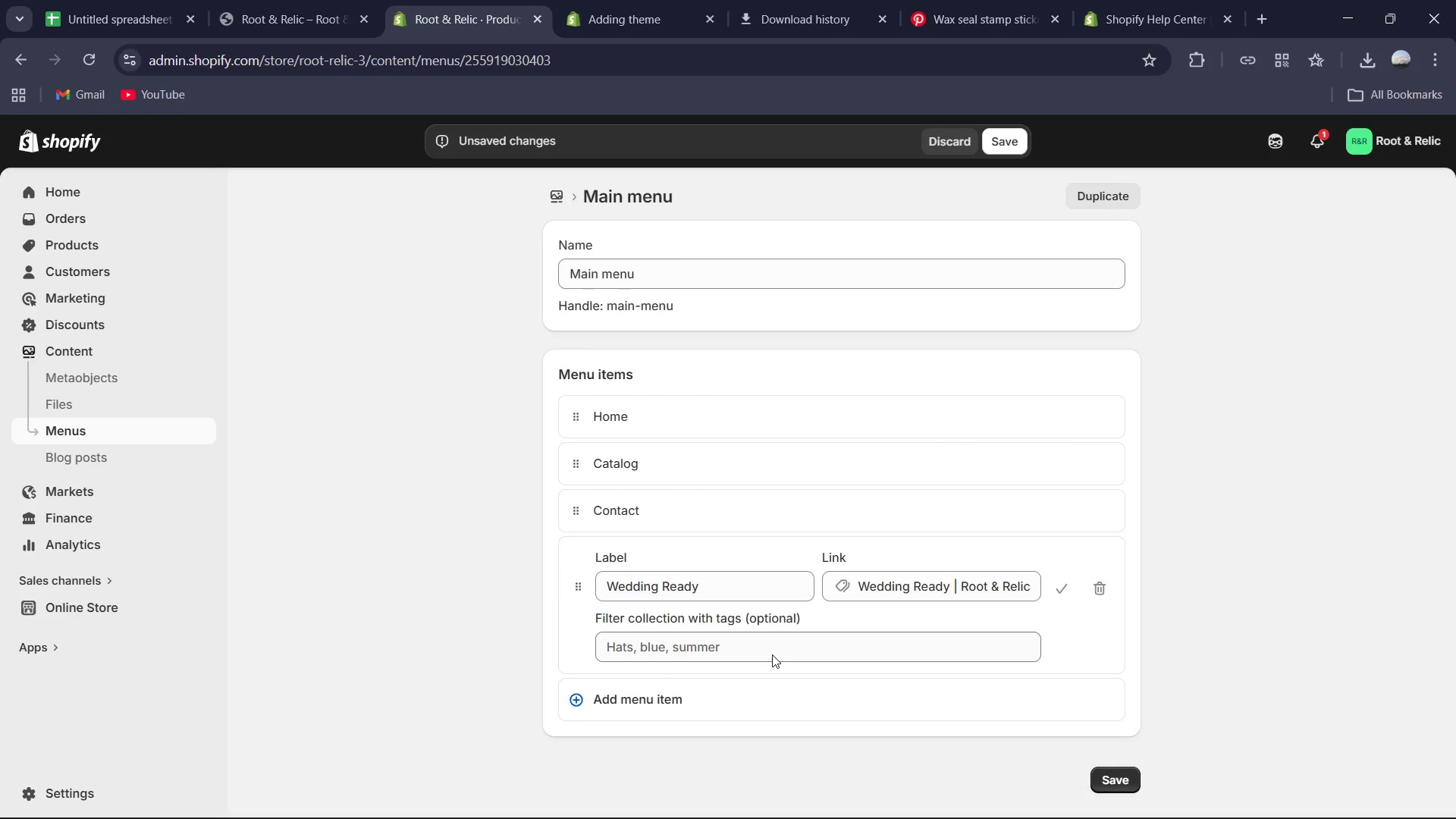 
scroll: coordinate [786, 654], scroll_direction: down, amount: 1.0
 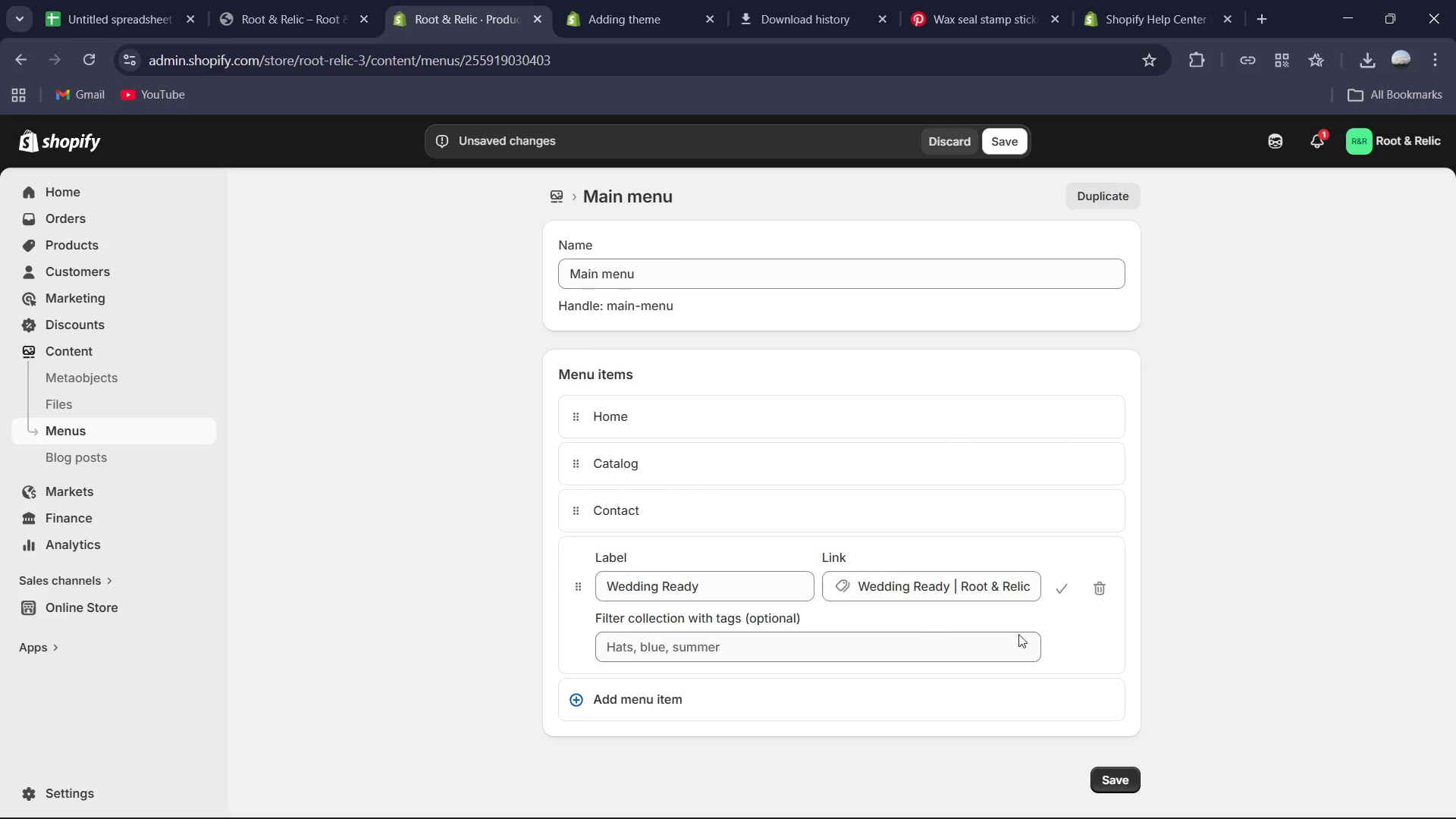 
left_click([1097, 639])
 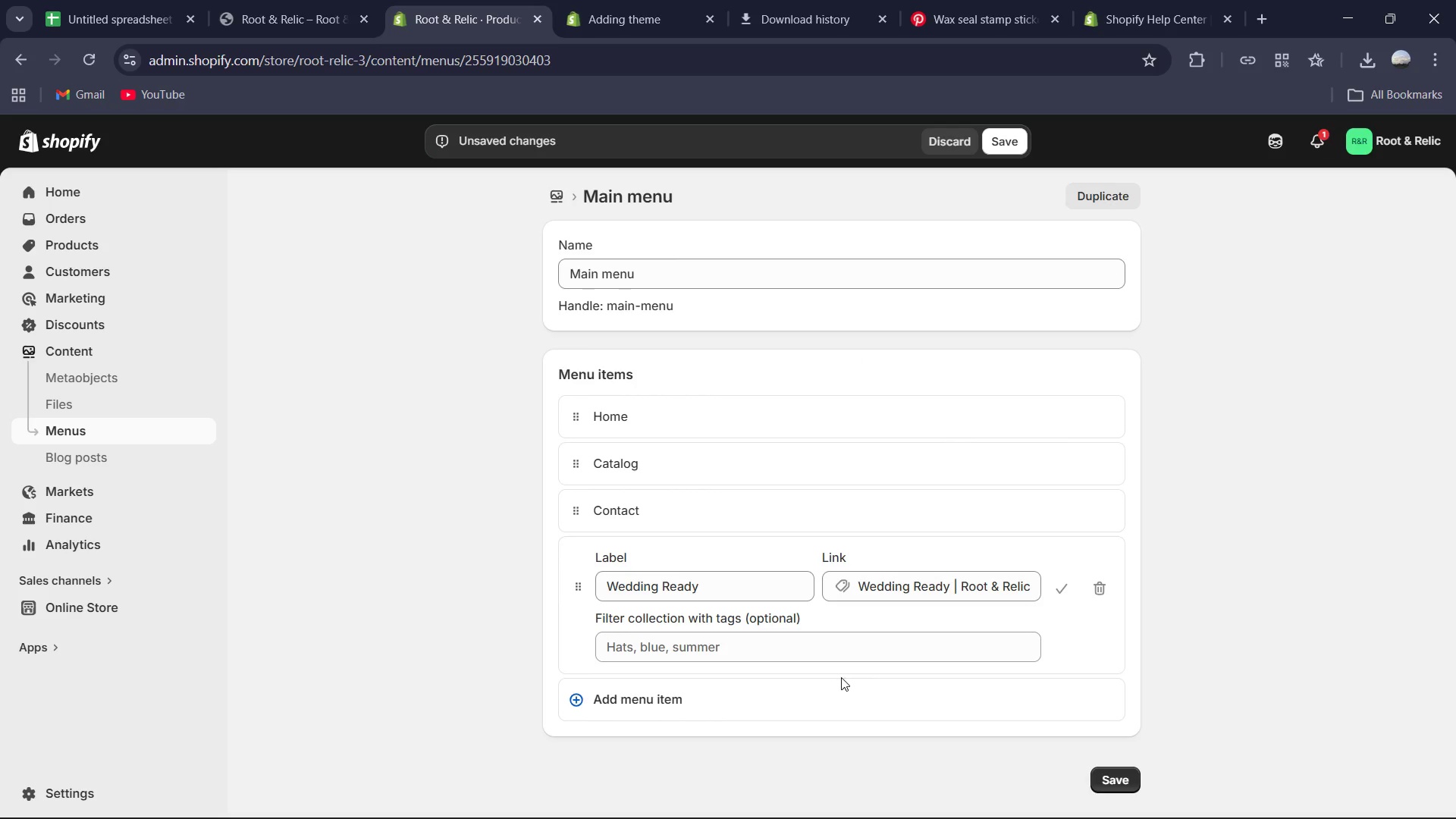 
left_click([841, 686])
 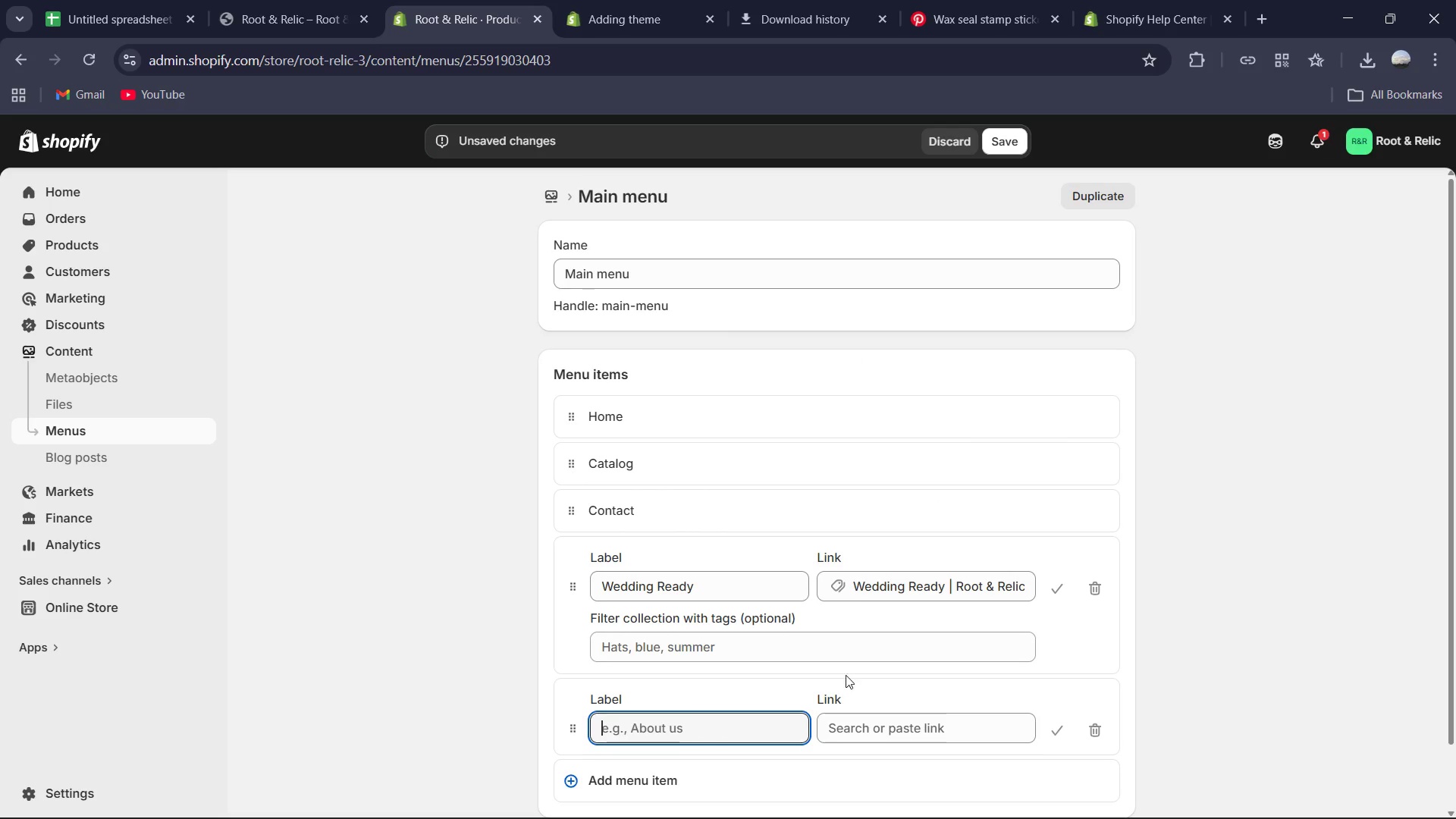 
scroll: coordinate [849, 664], scroll_direction: down, amount: 1.0
 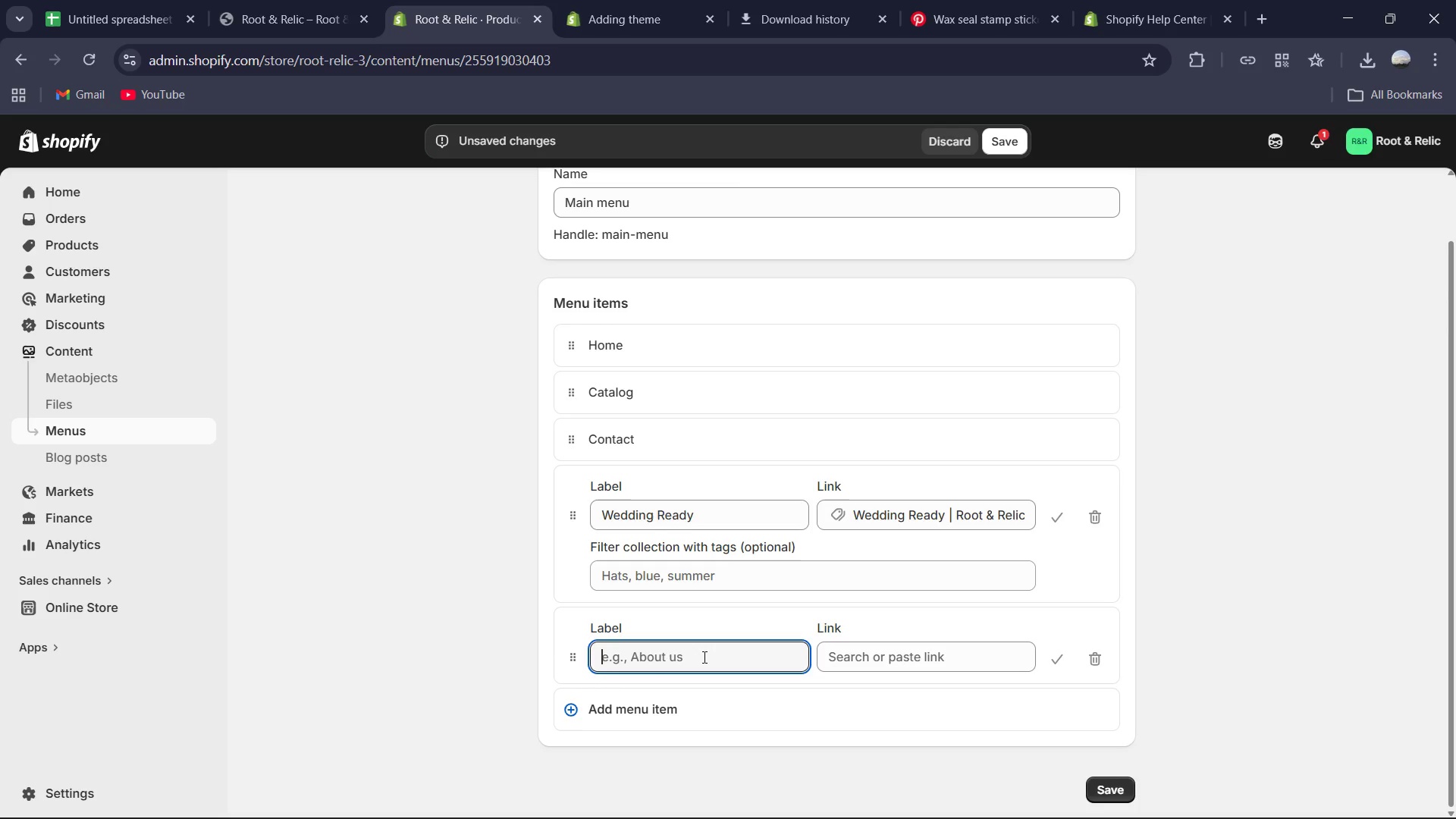 
hold_key(key=Numpad1, duration=0.7)
 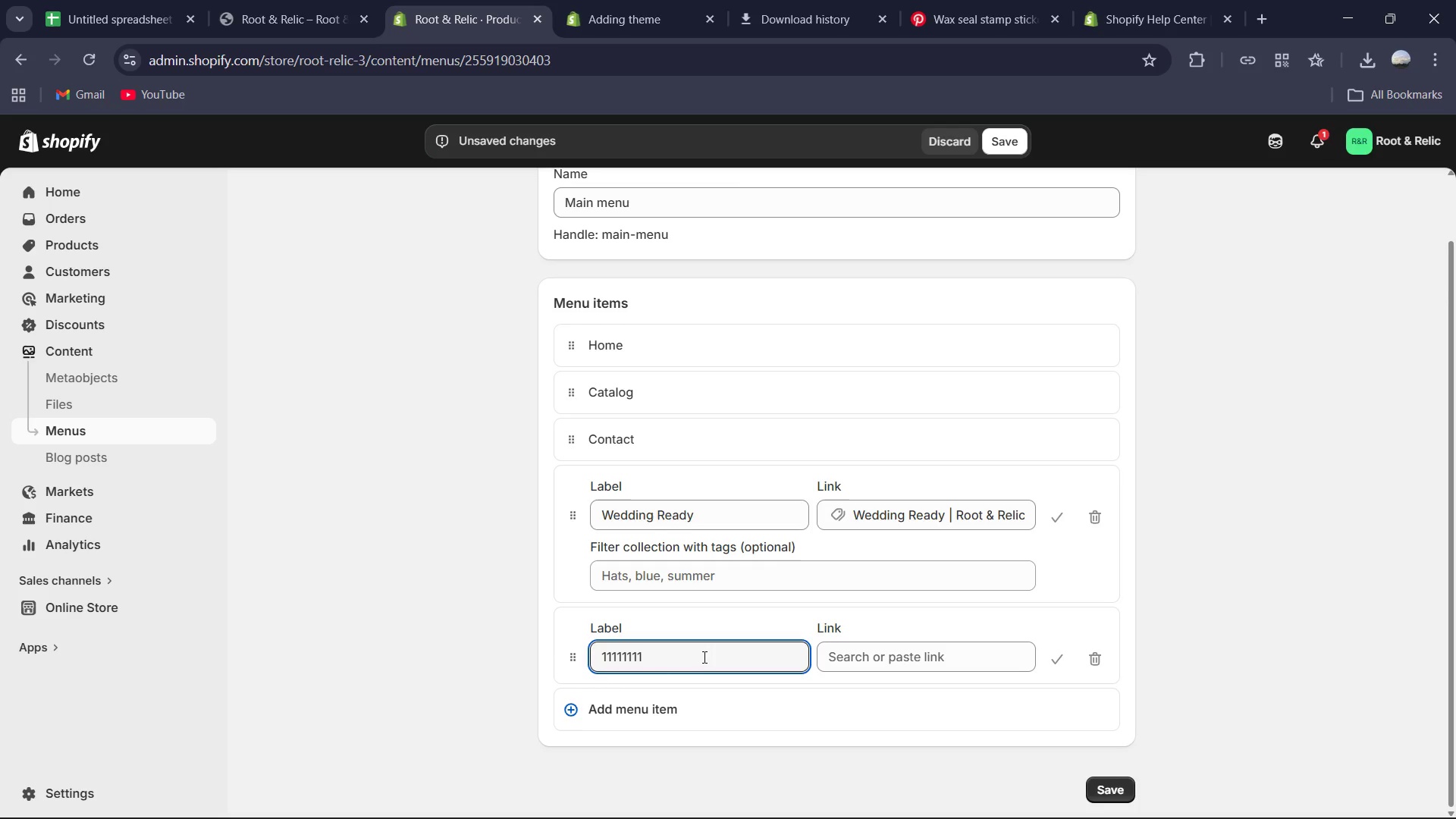 
key(Backspace)
 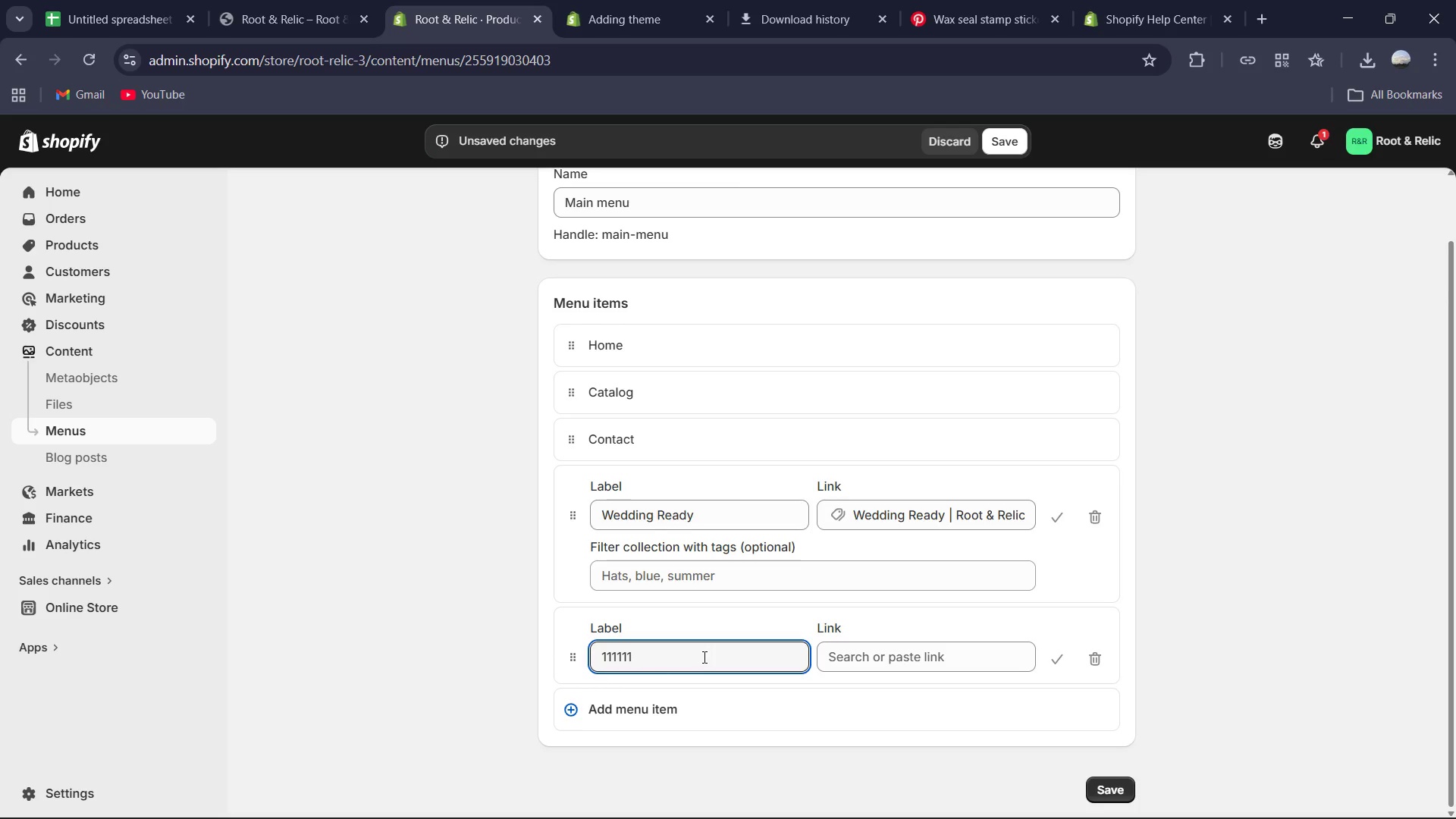 
key(Backspace)
 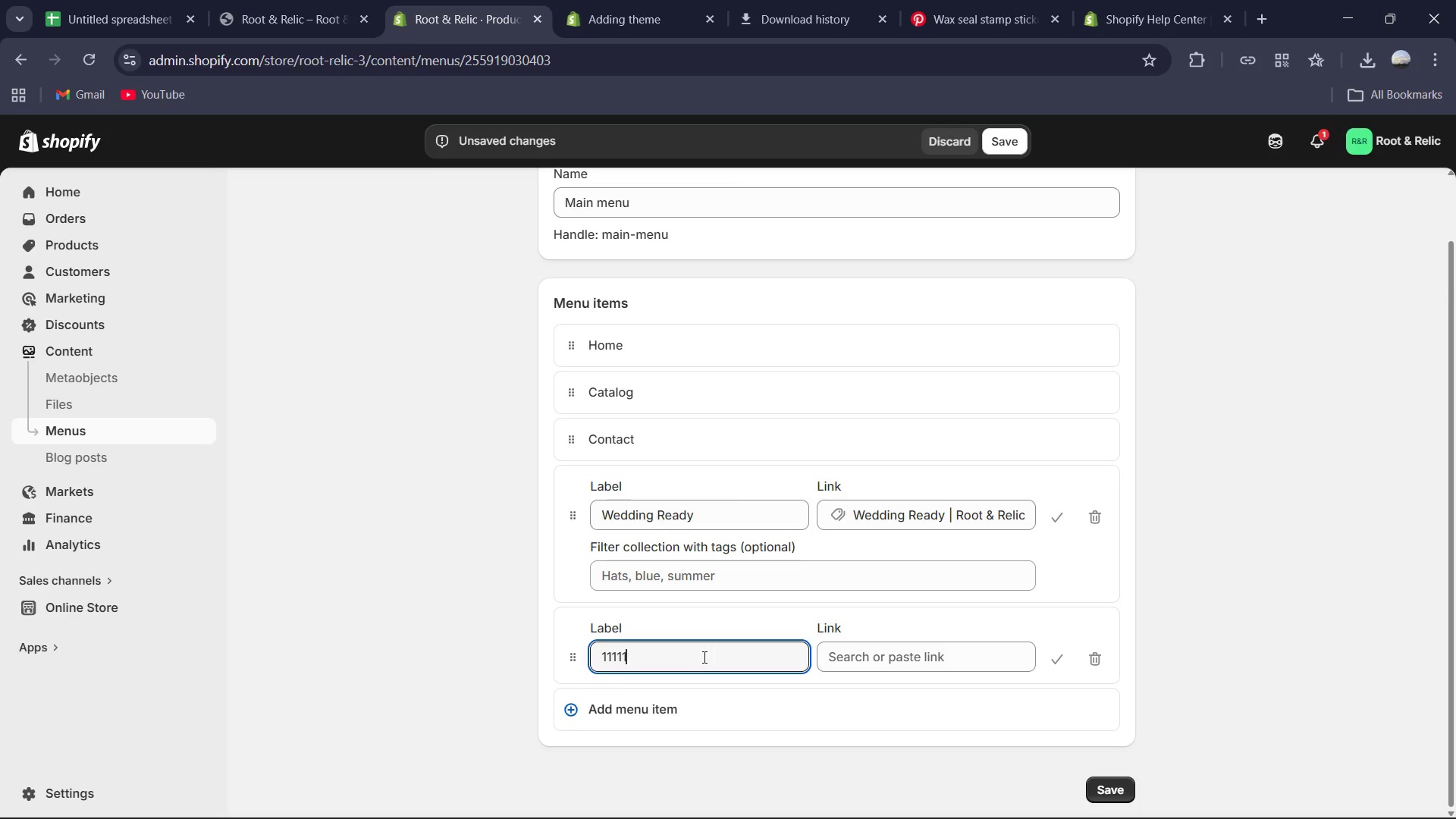 
key(Backspace)
 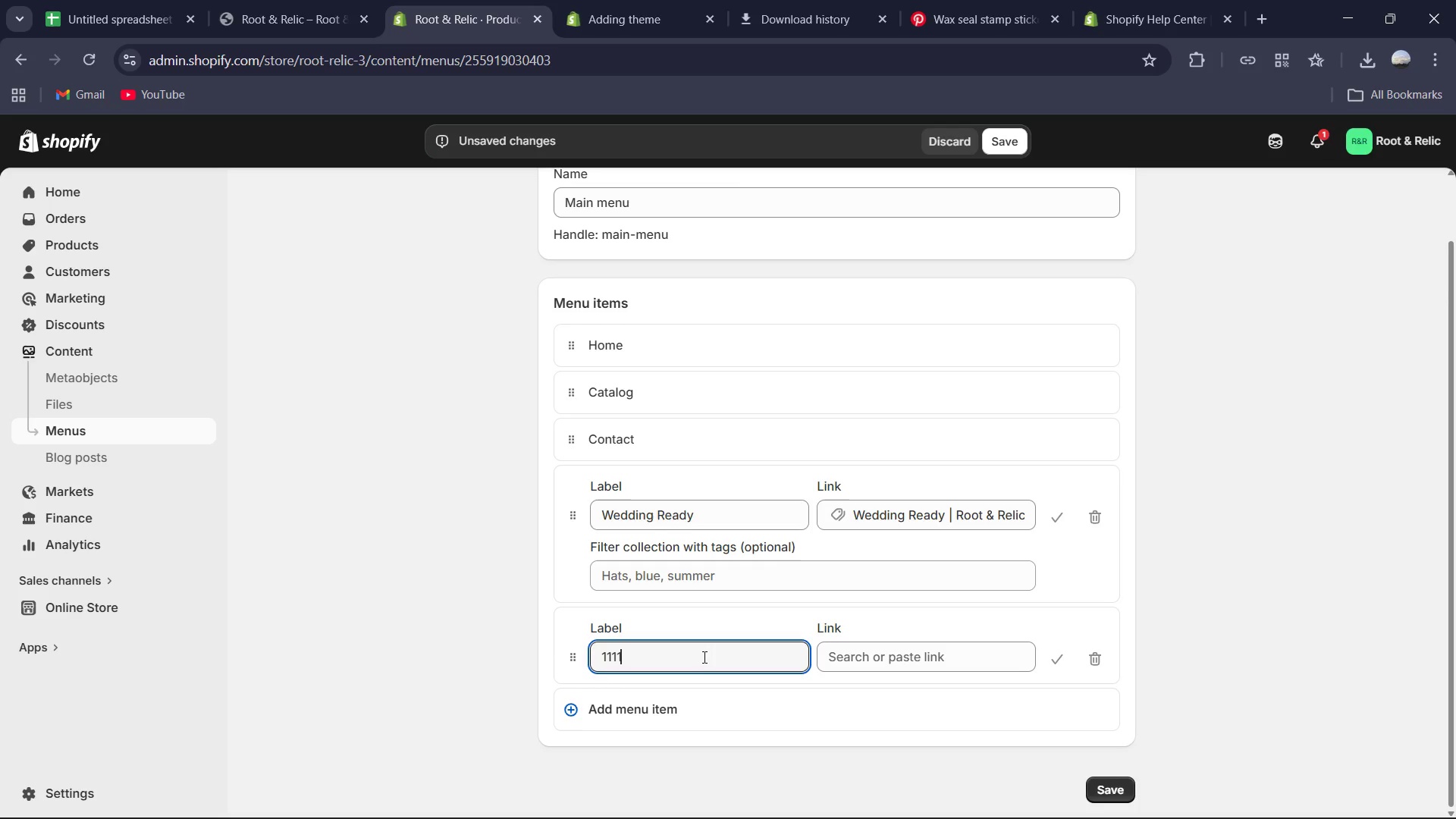 
key(Backspace)
 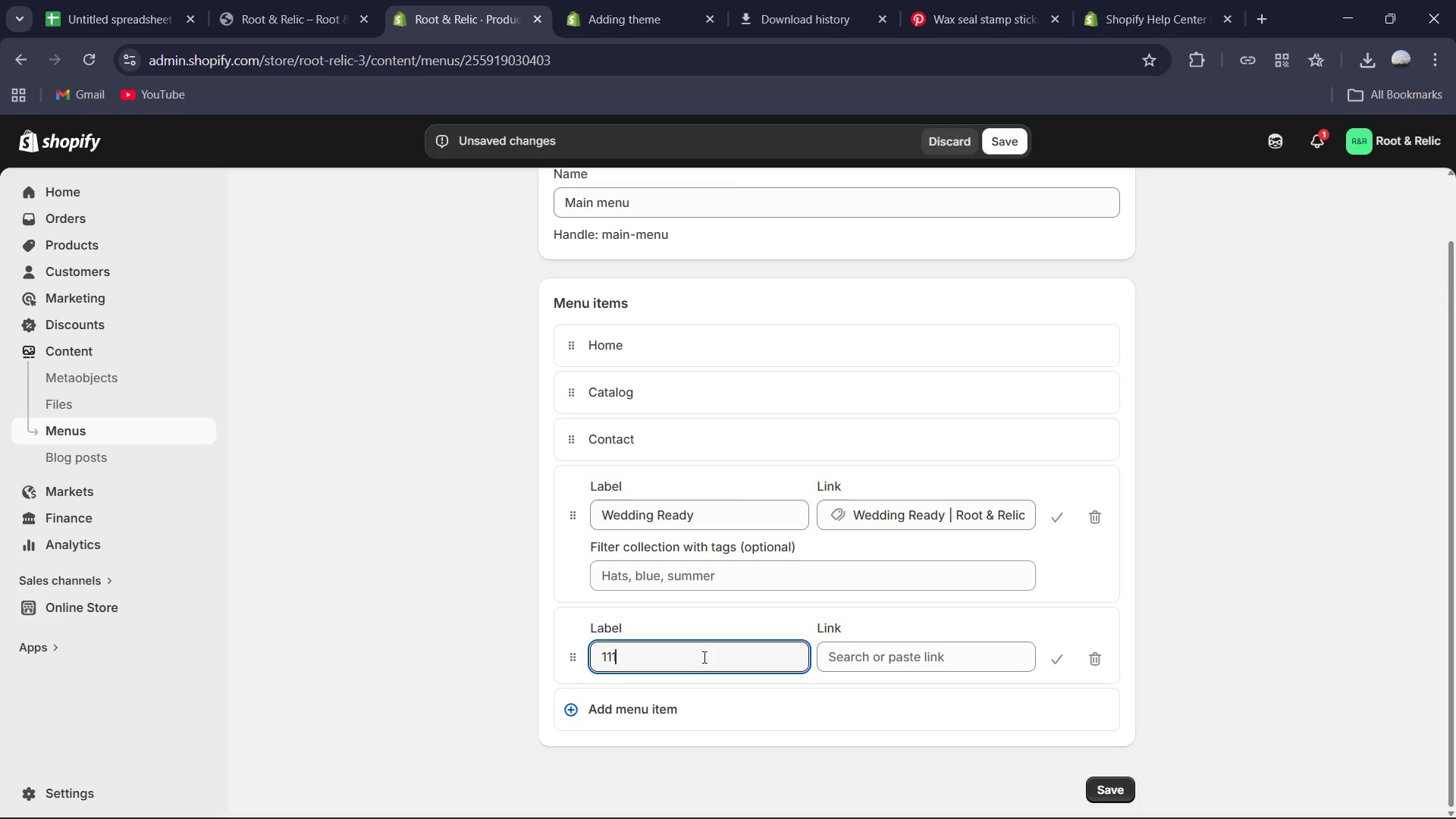 
key(Backspace)
 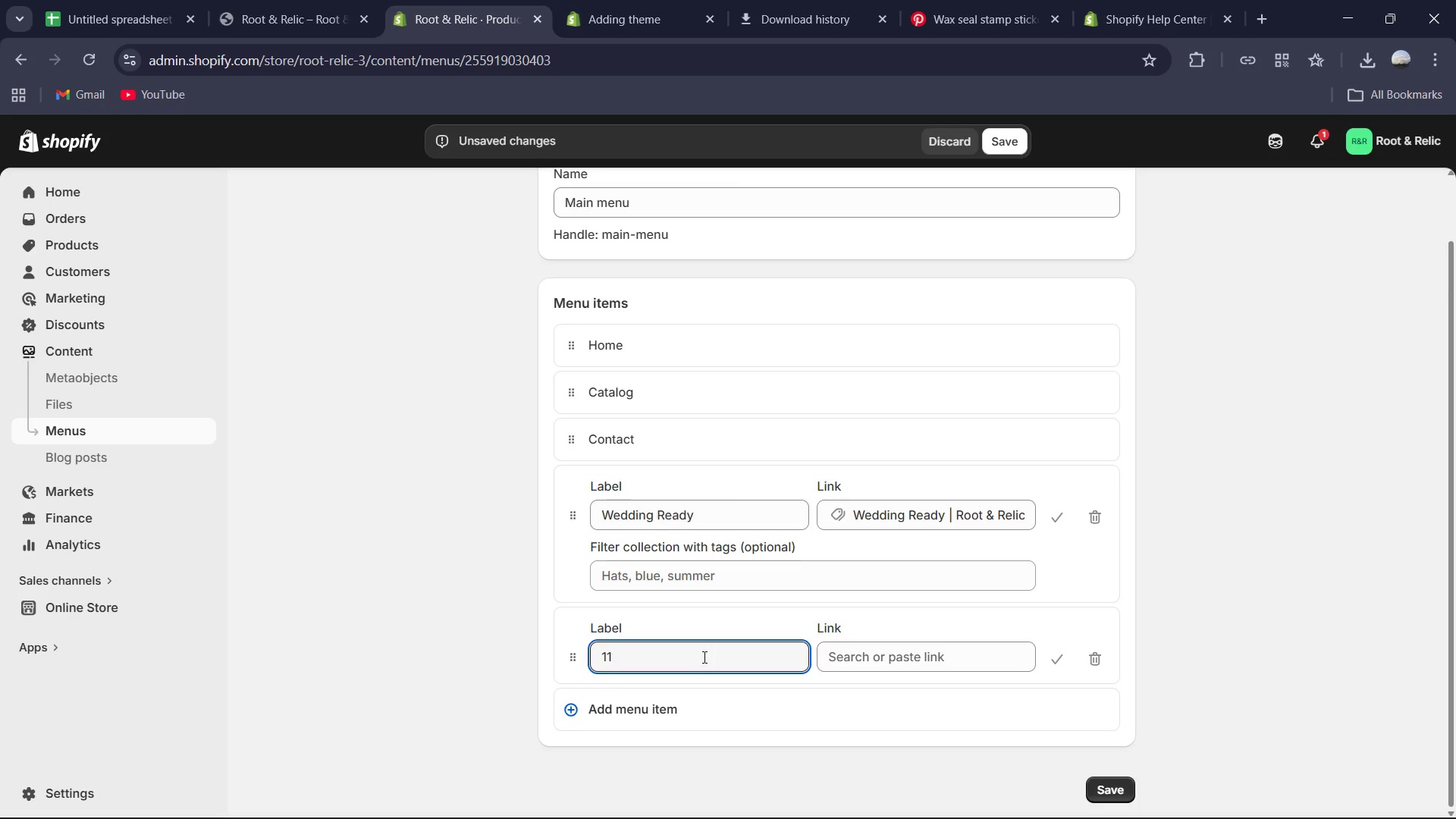 
key(Backspace)
 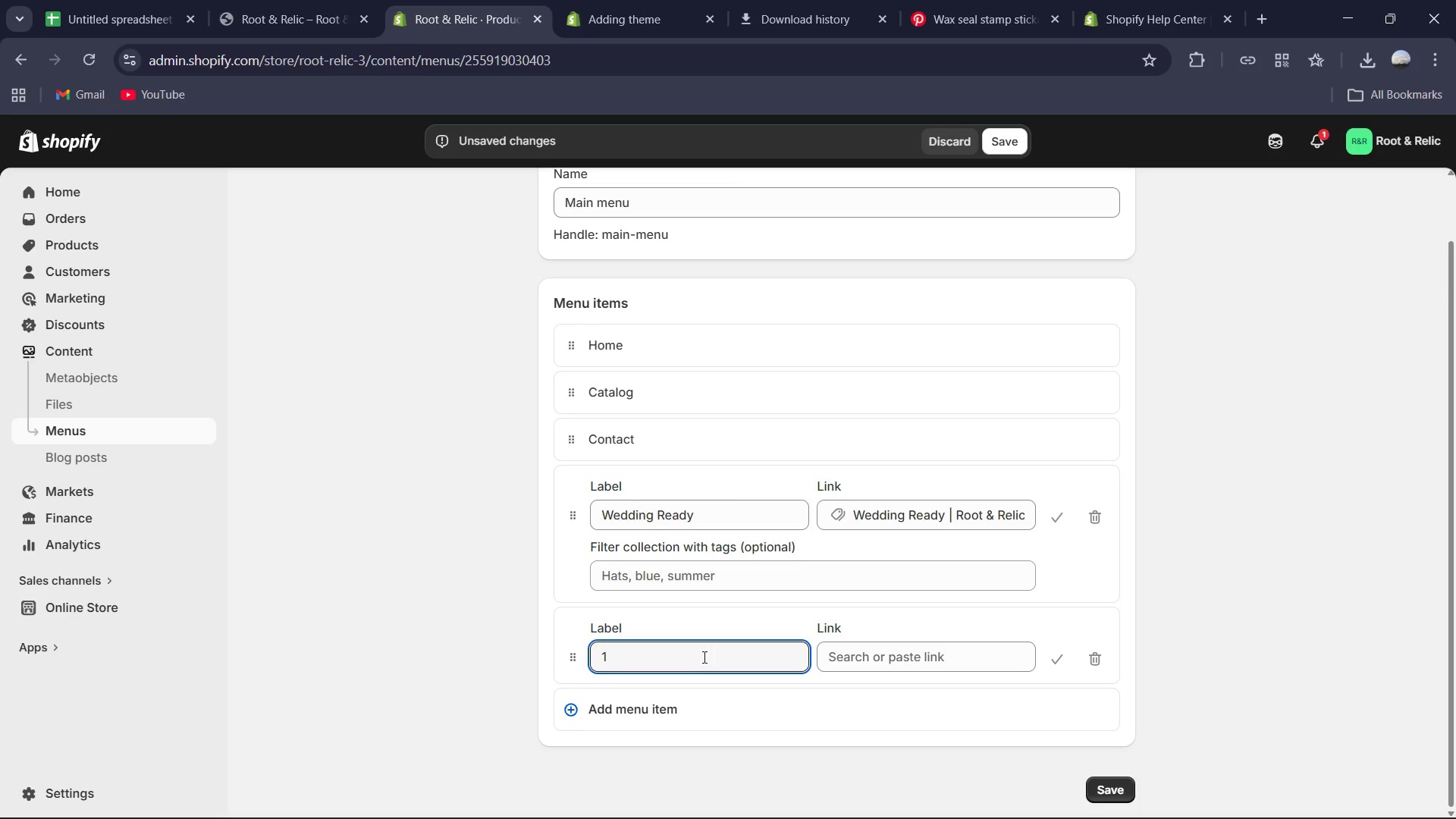 
key(Backspace)
 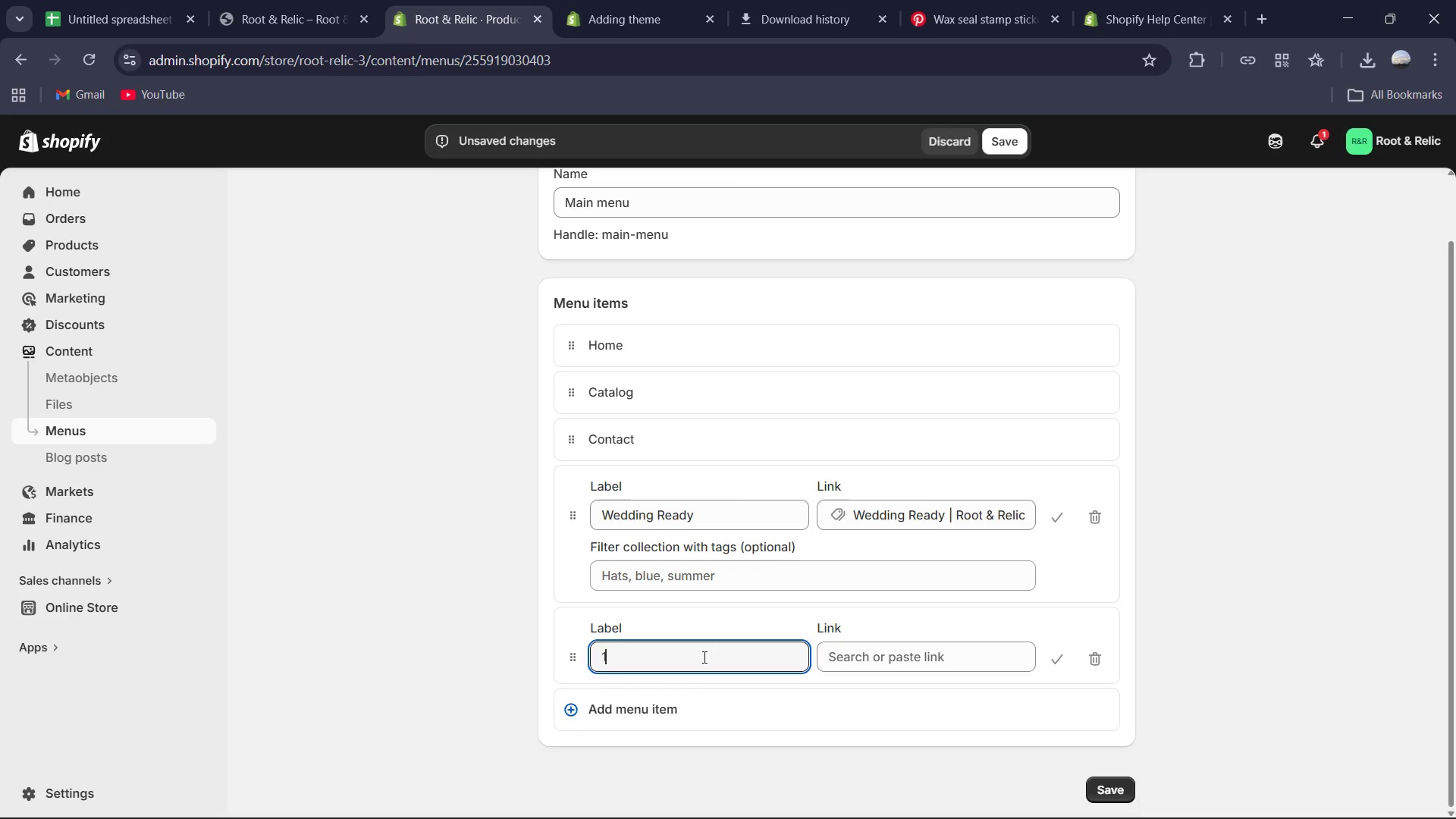 
key(Backspace)
 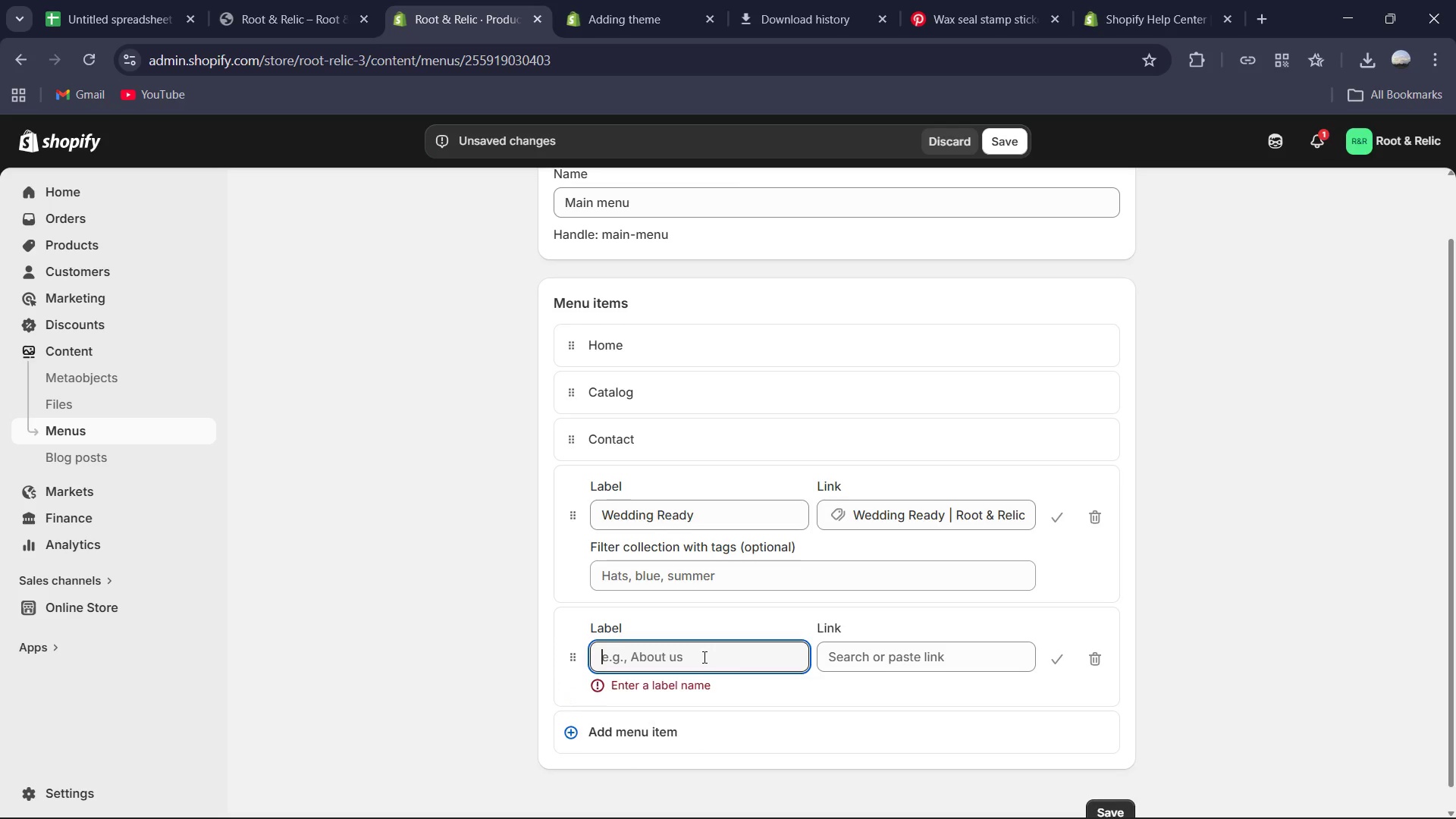 
hold_key(key=ShiftRight, duration=0.7)
 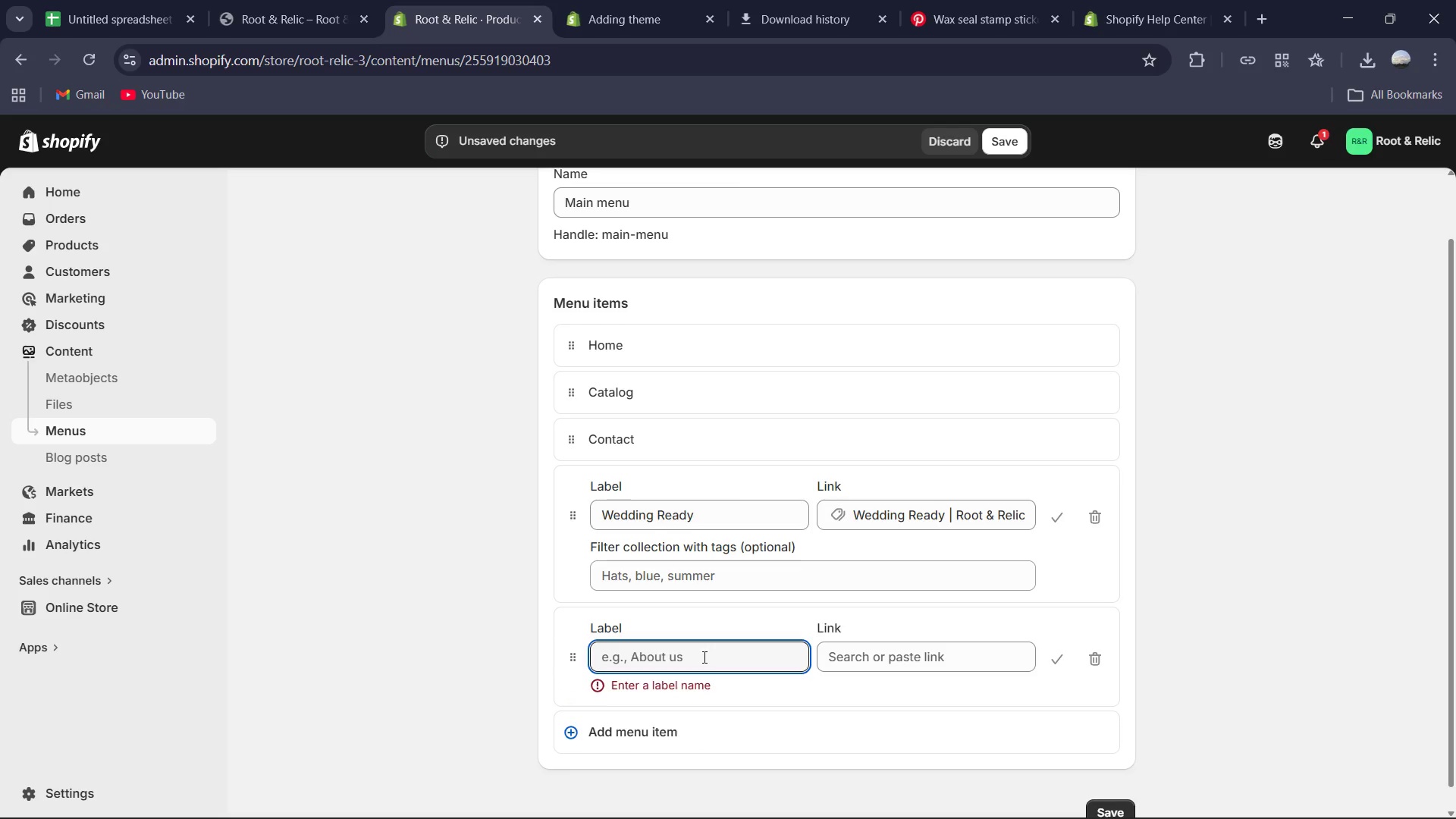 
key(Shift+C)
 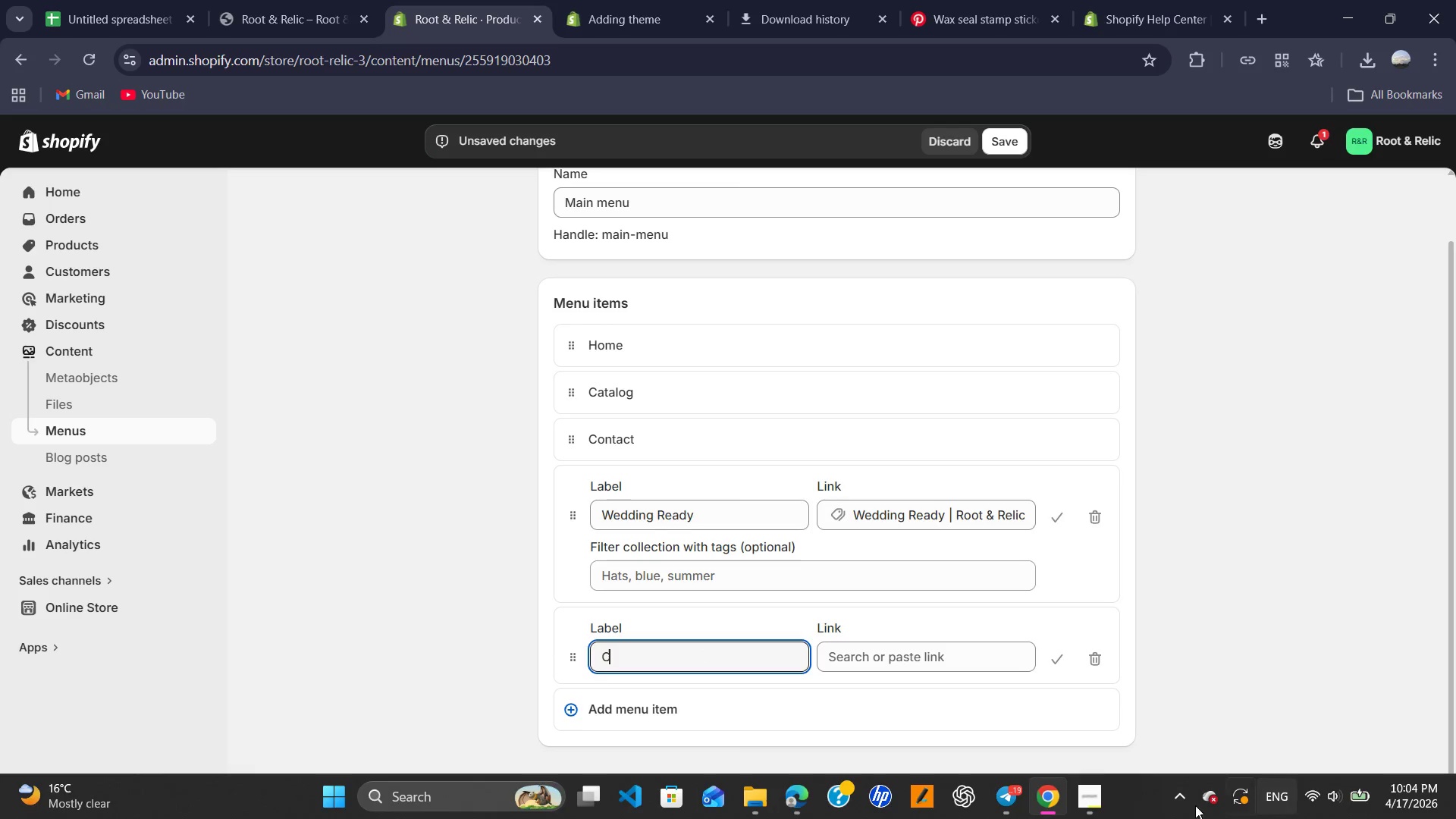 
left_click([1109, 808])